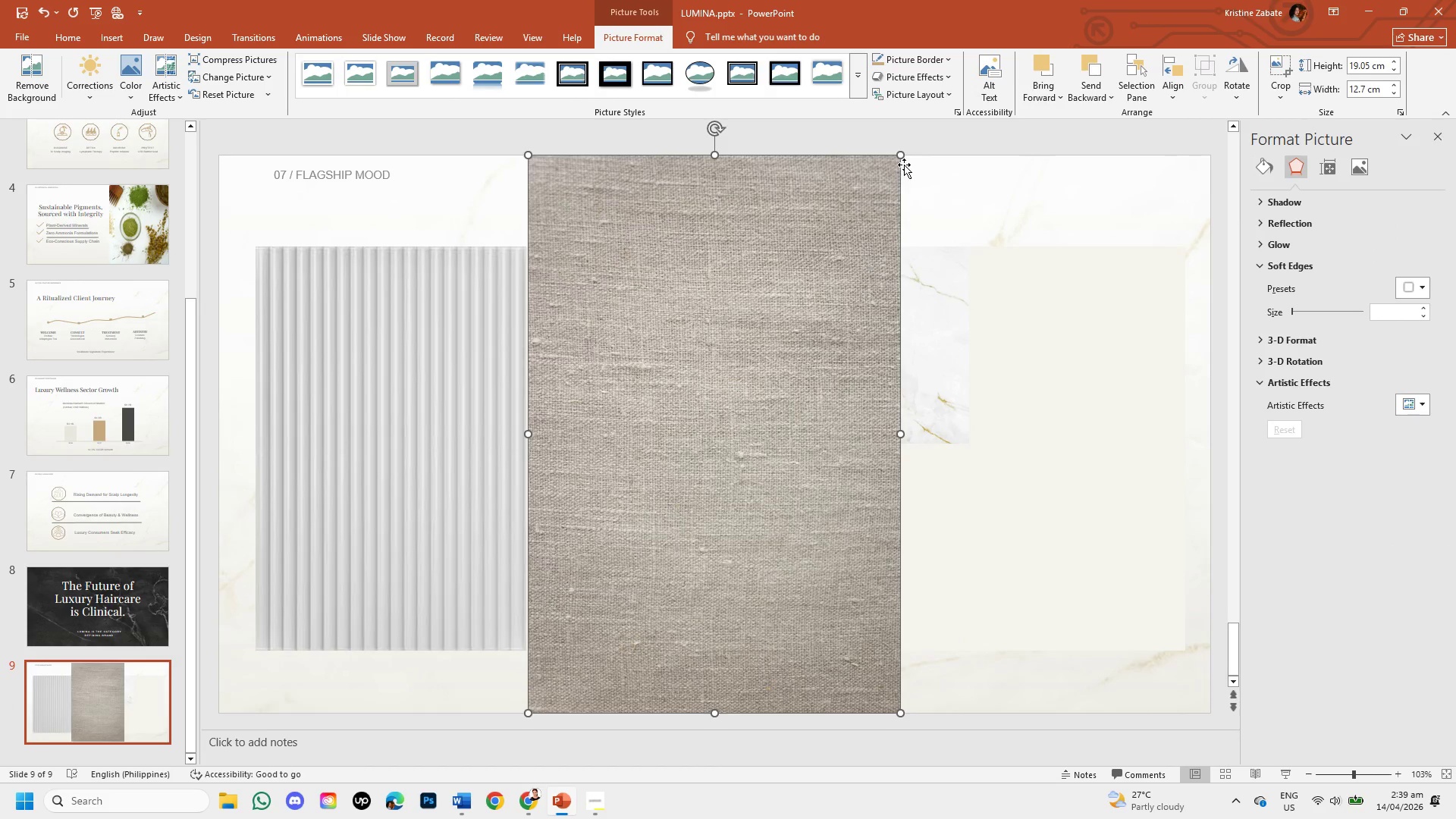 
left_click_drag(start_coordinate=[899, 158], to_coordinate=[630, 500])
 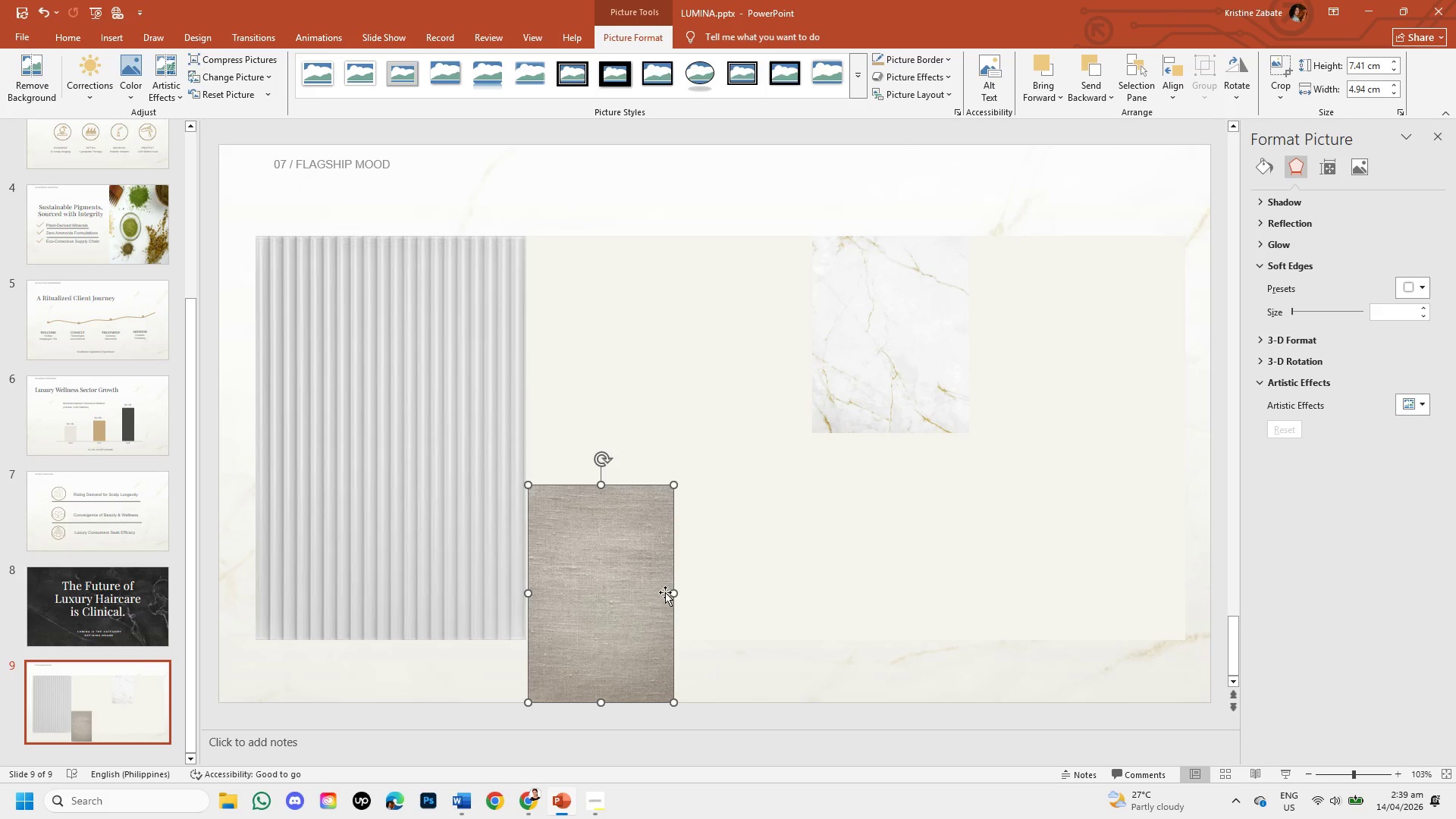 
left_click_drag(start_coordinate=[672, 595], to_coordinate=[749, 594])
 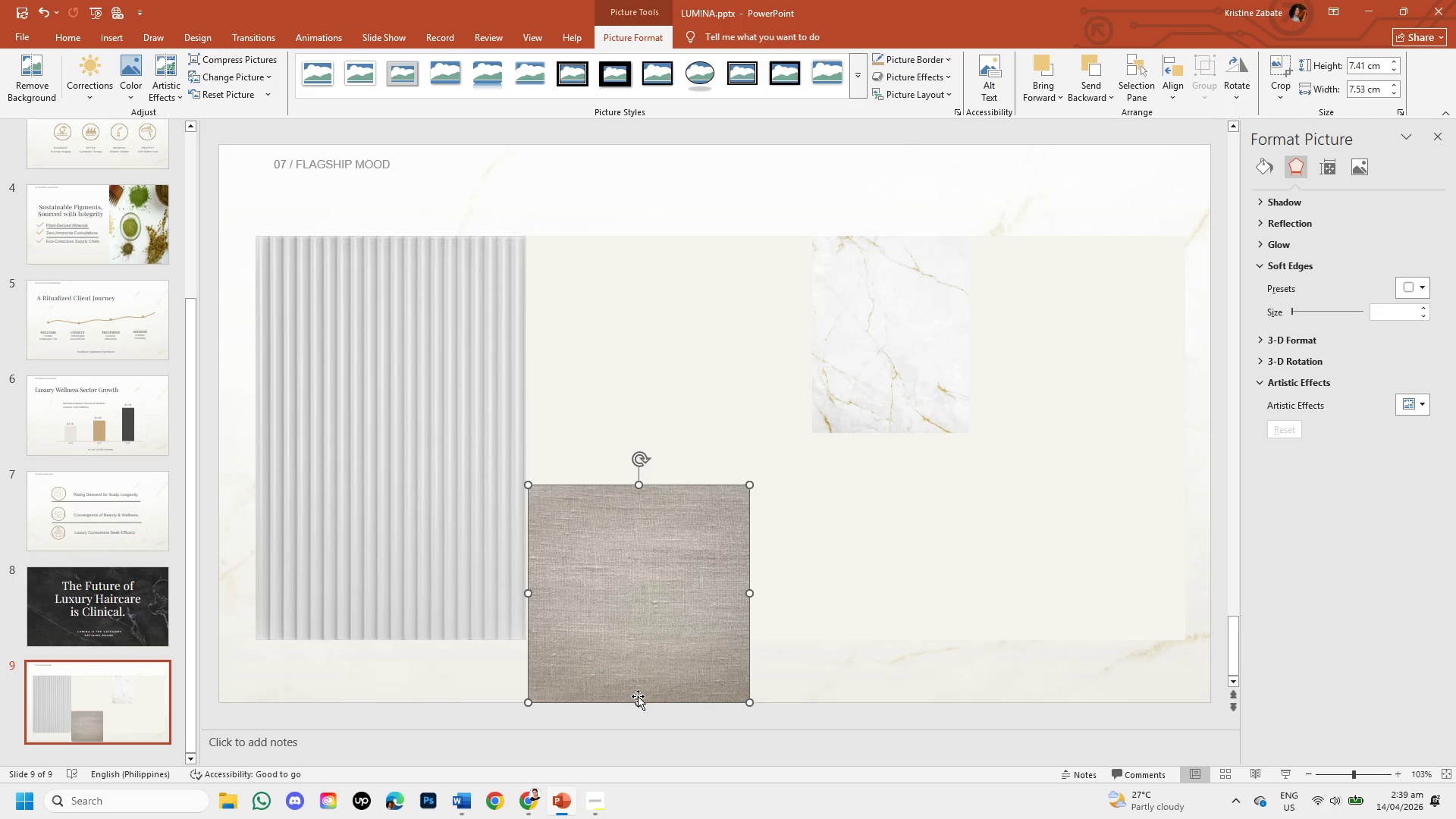 
left_click_drag(start_coordinate=[640, 704], to_coordinate=[651, 685])
 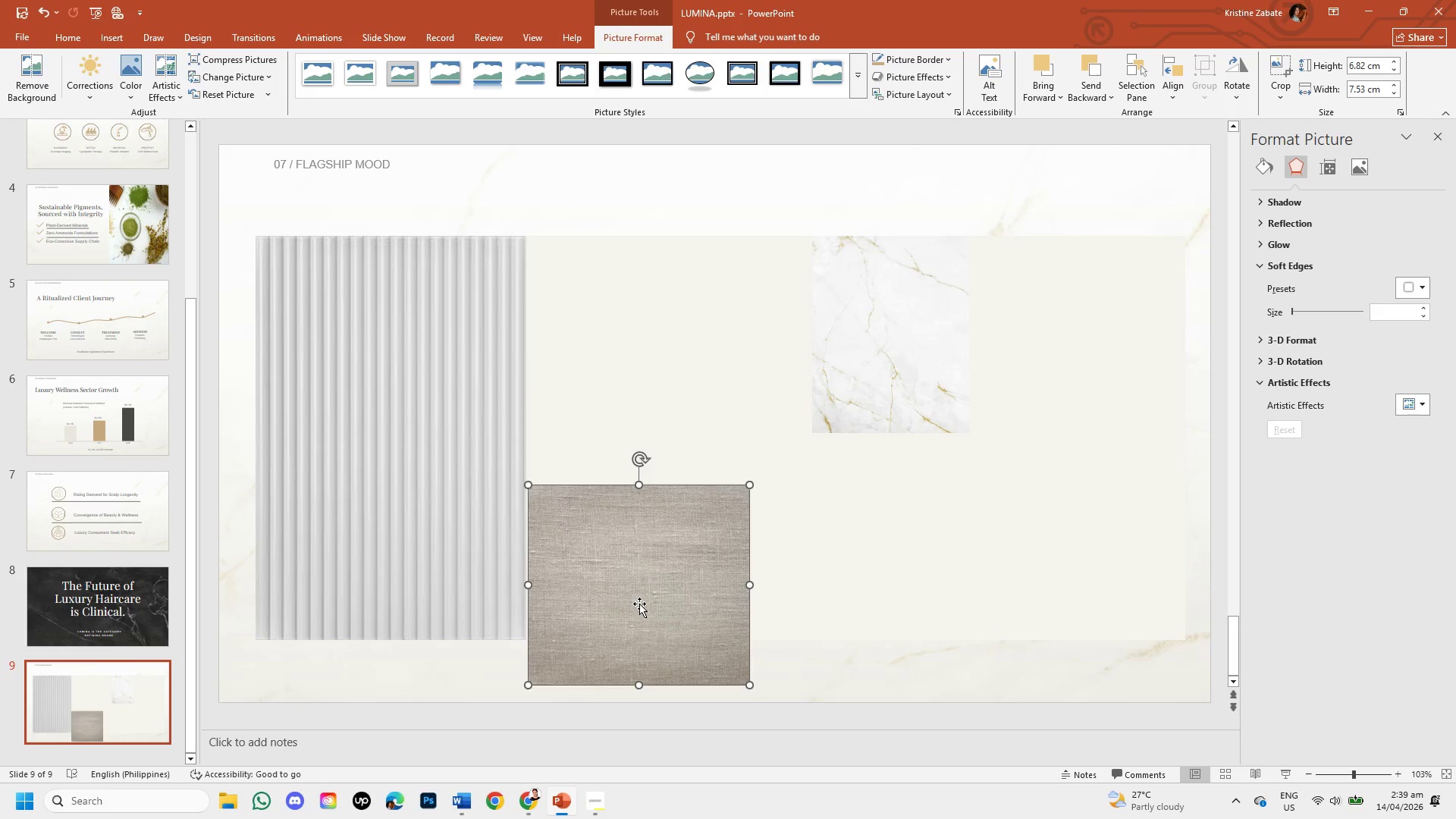 
left_click_drag(start_coordinate=[639, 604], to_coordinate=[617, 563])
 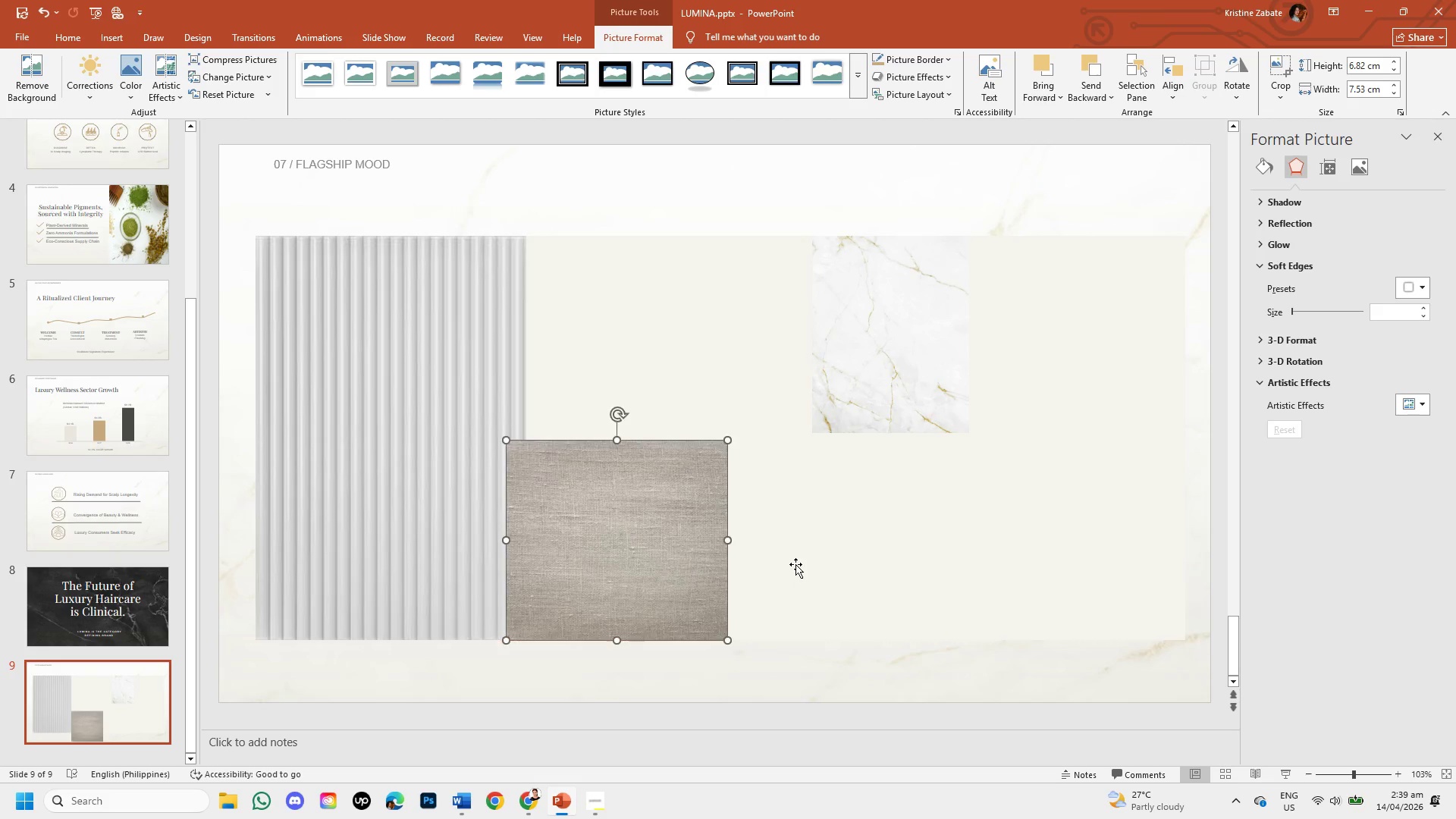 
left_click([795, 564])
 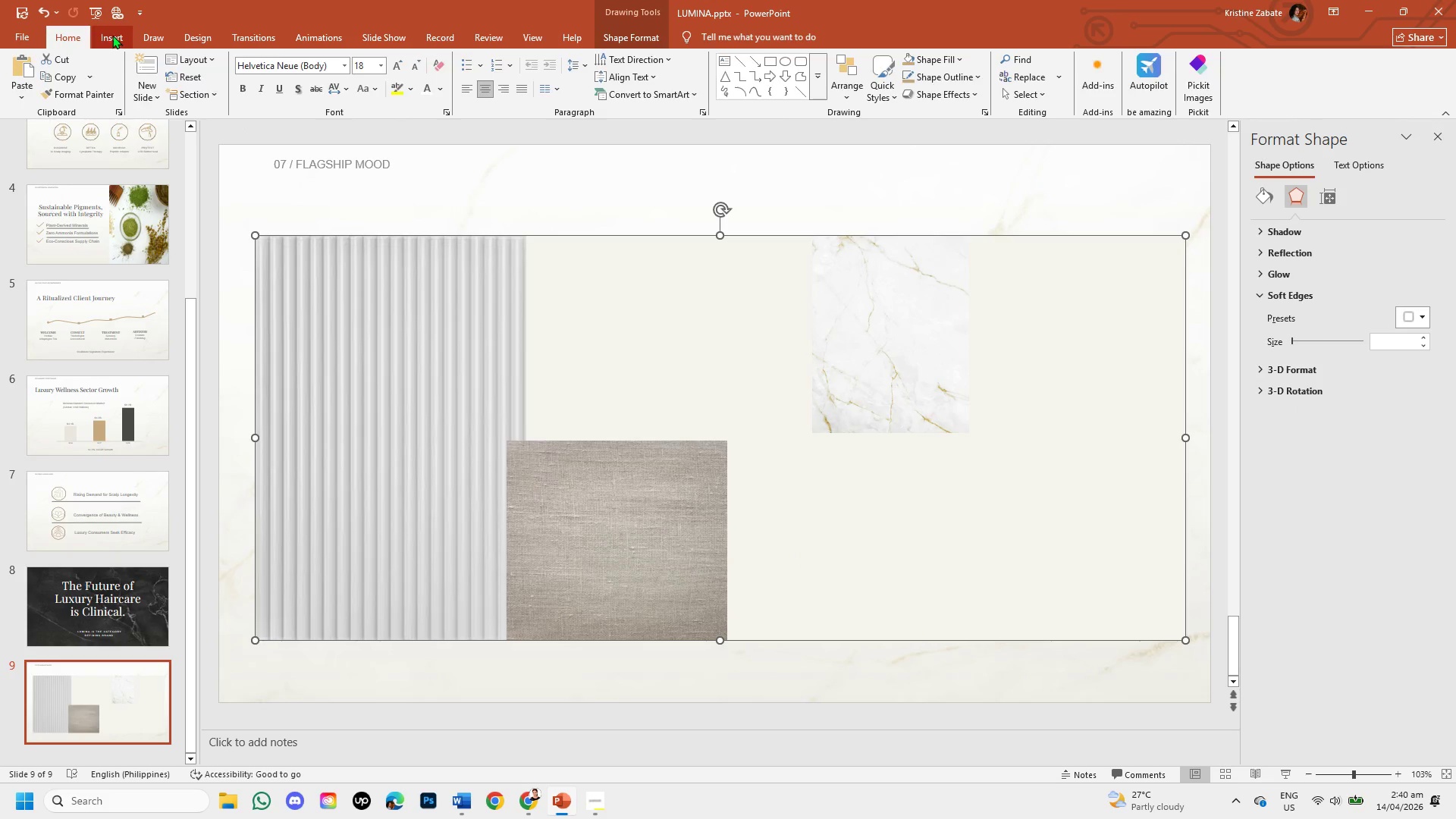 
left_click([115, 77])
 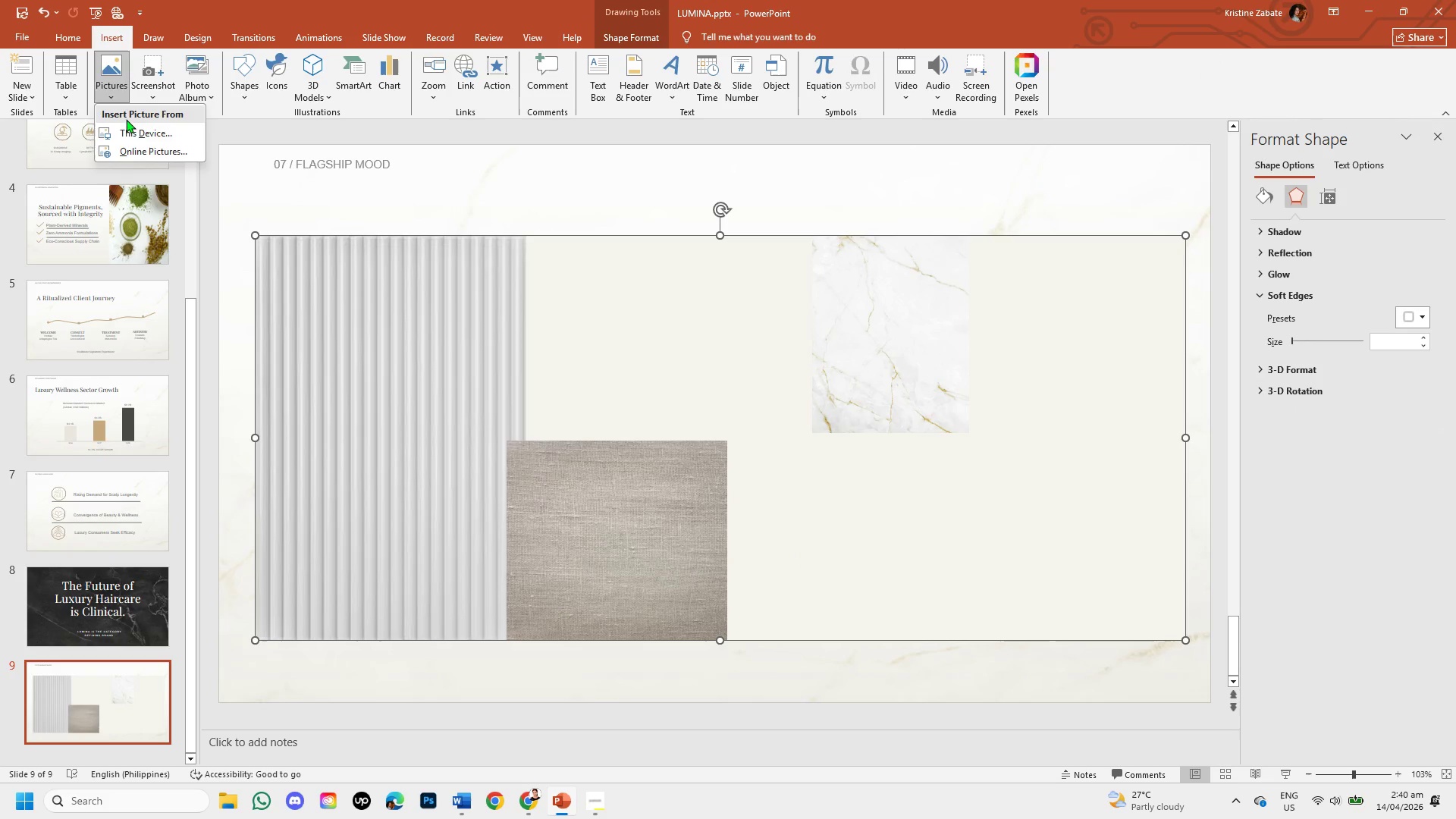 
left_click([132, 130])
 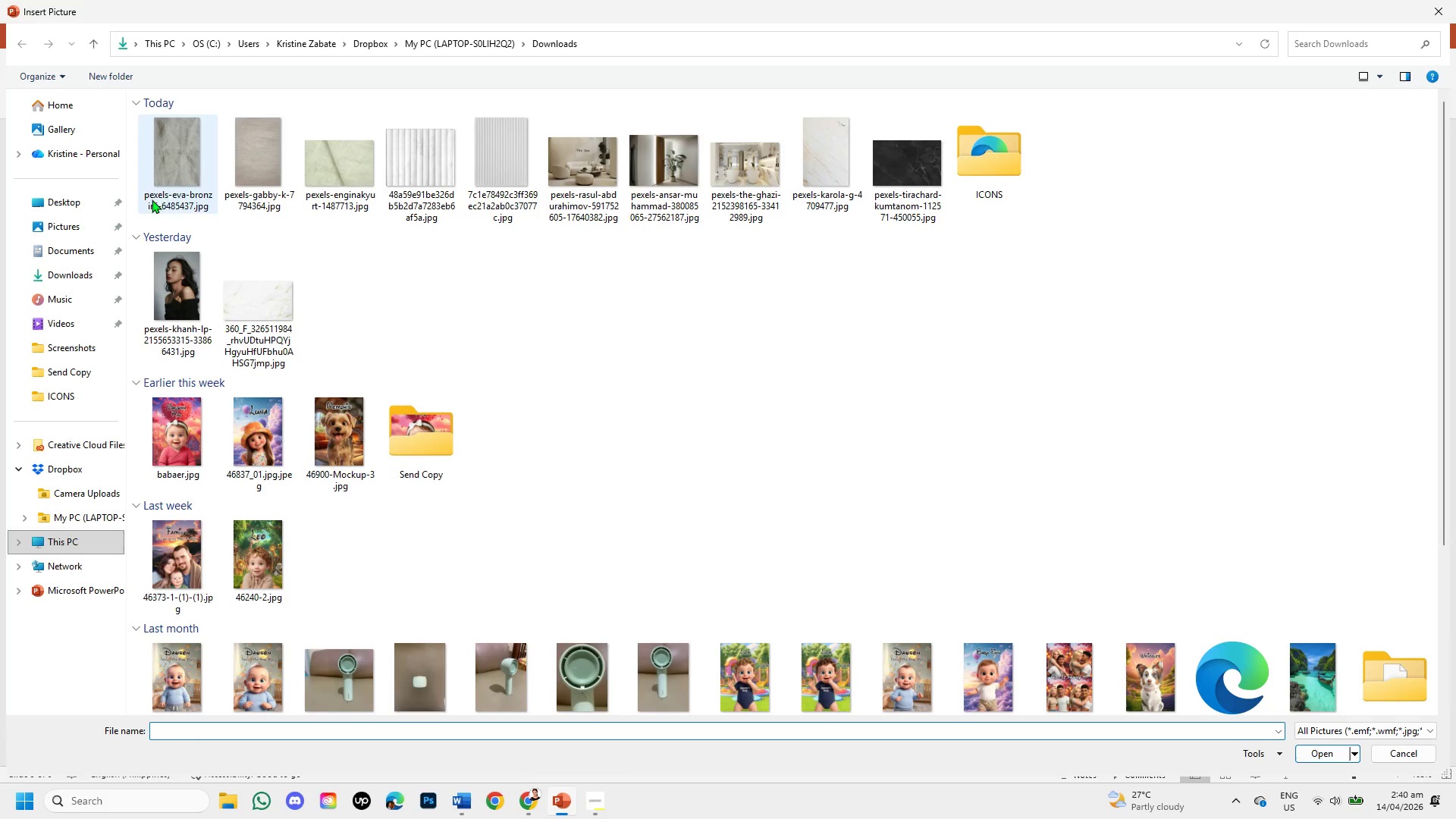 
double_click([188, 166])
 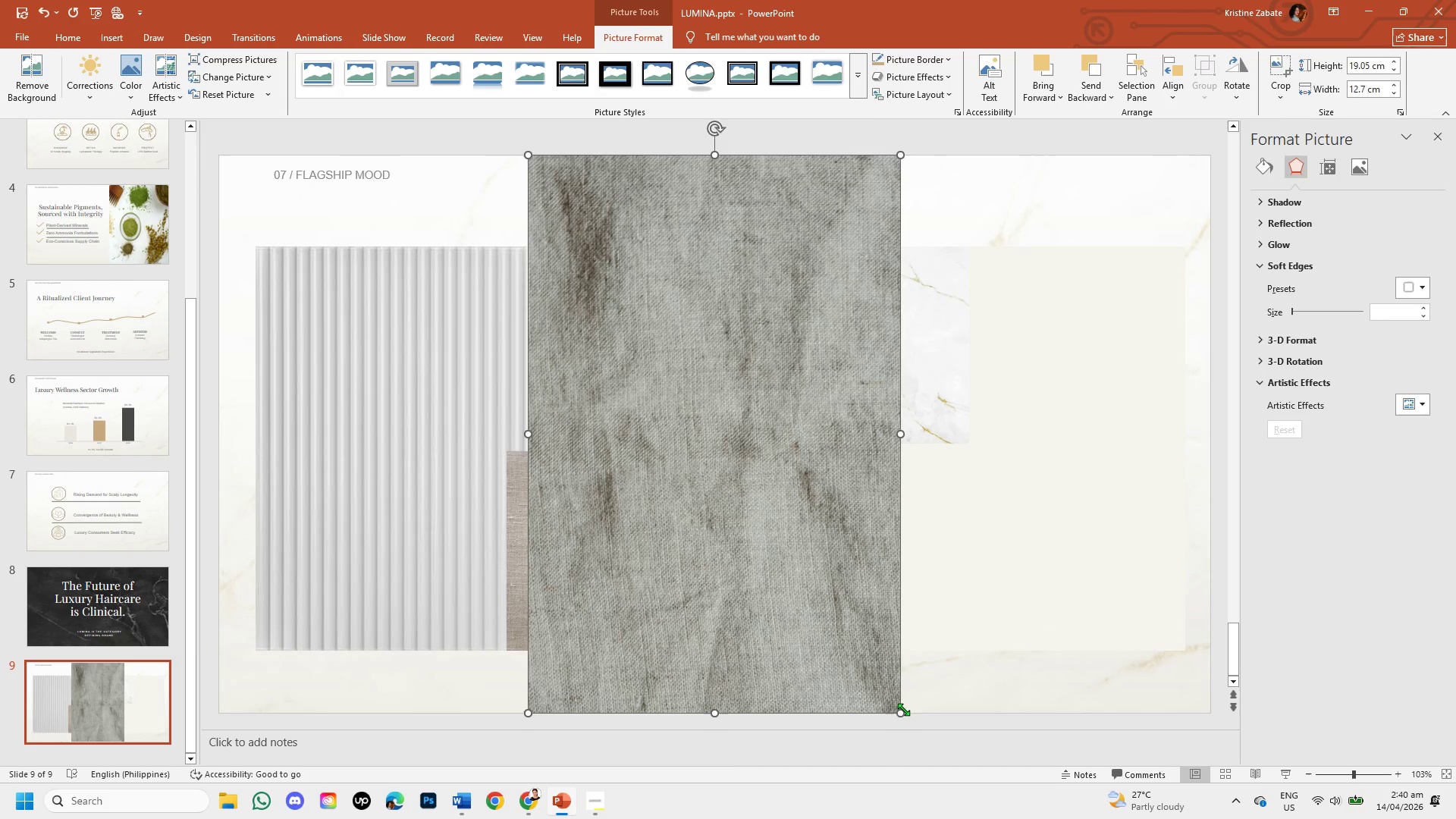 
left_click_drag(start_coordinate=[901, 711], to_coordinate=[682, 243])
 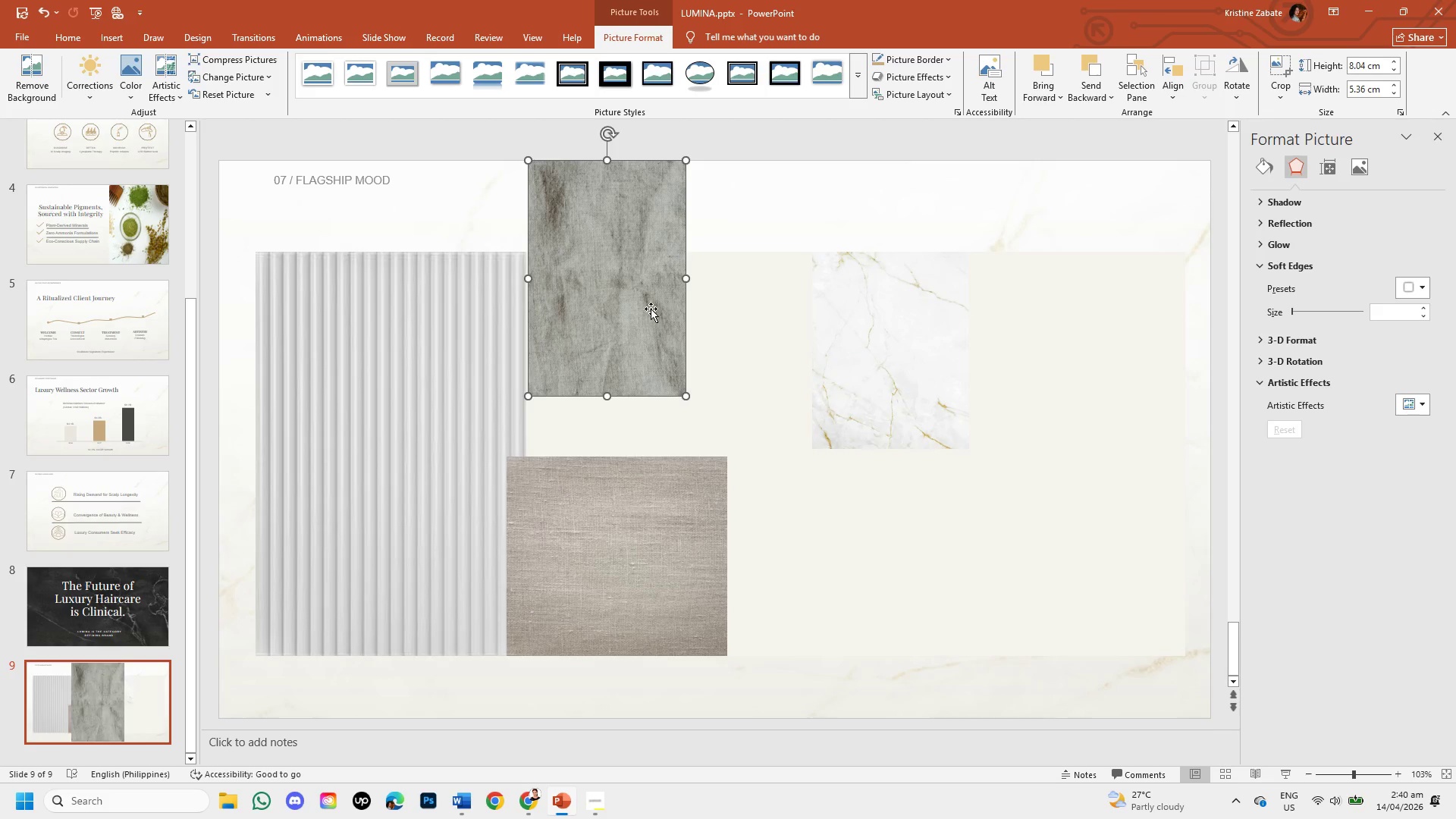 
left_click_drag(start_coordinate=[637, 302], to_coordinate=[695, 393])
 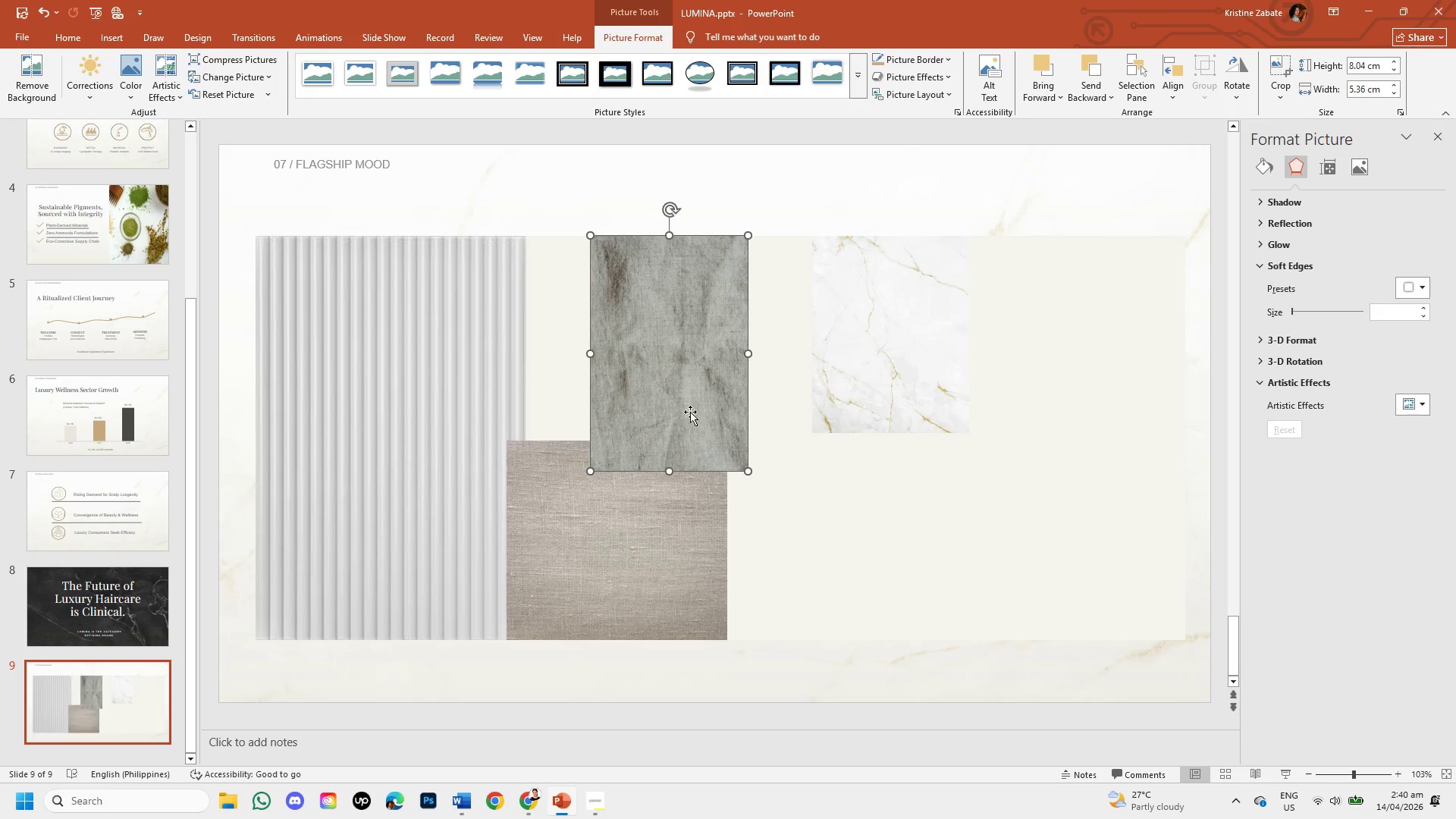 
left_click_drag(start_coordinate=[681, 403], to_coordinate=[823, 581])
 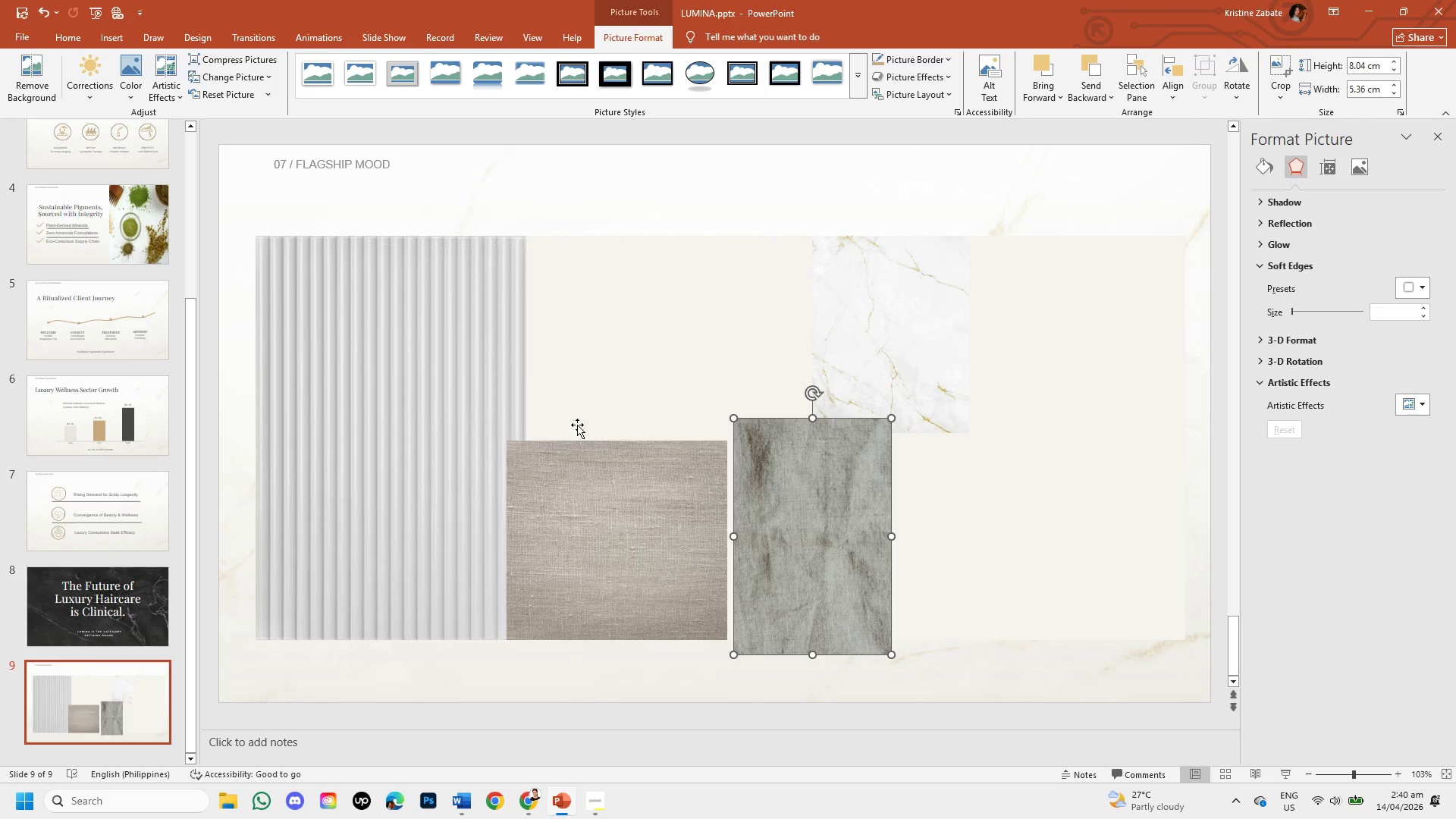 
wait(7.33)
 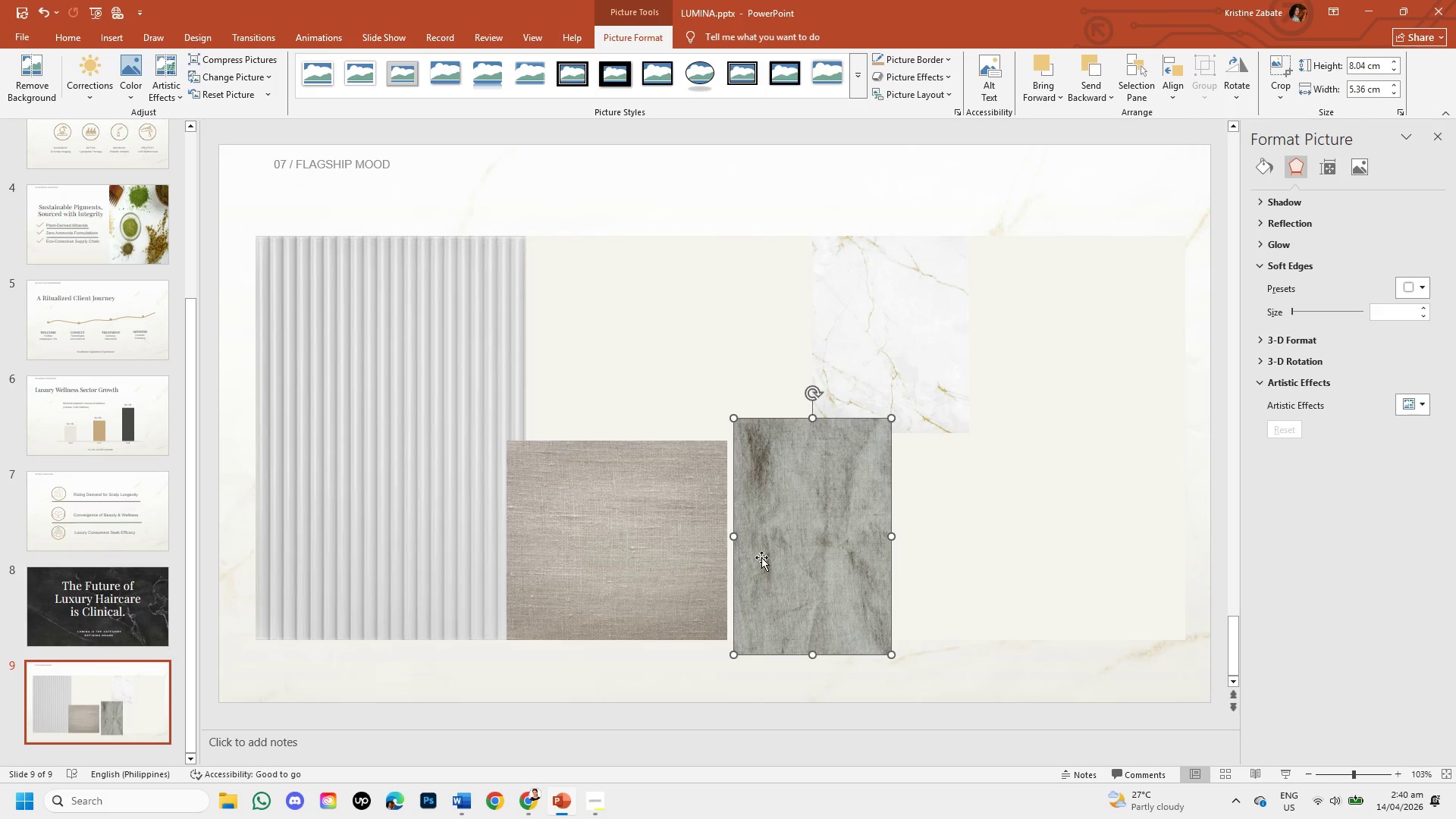 
left_click([607, 500])
 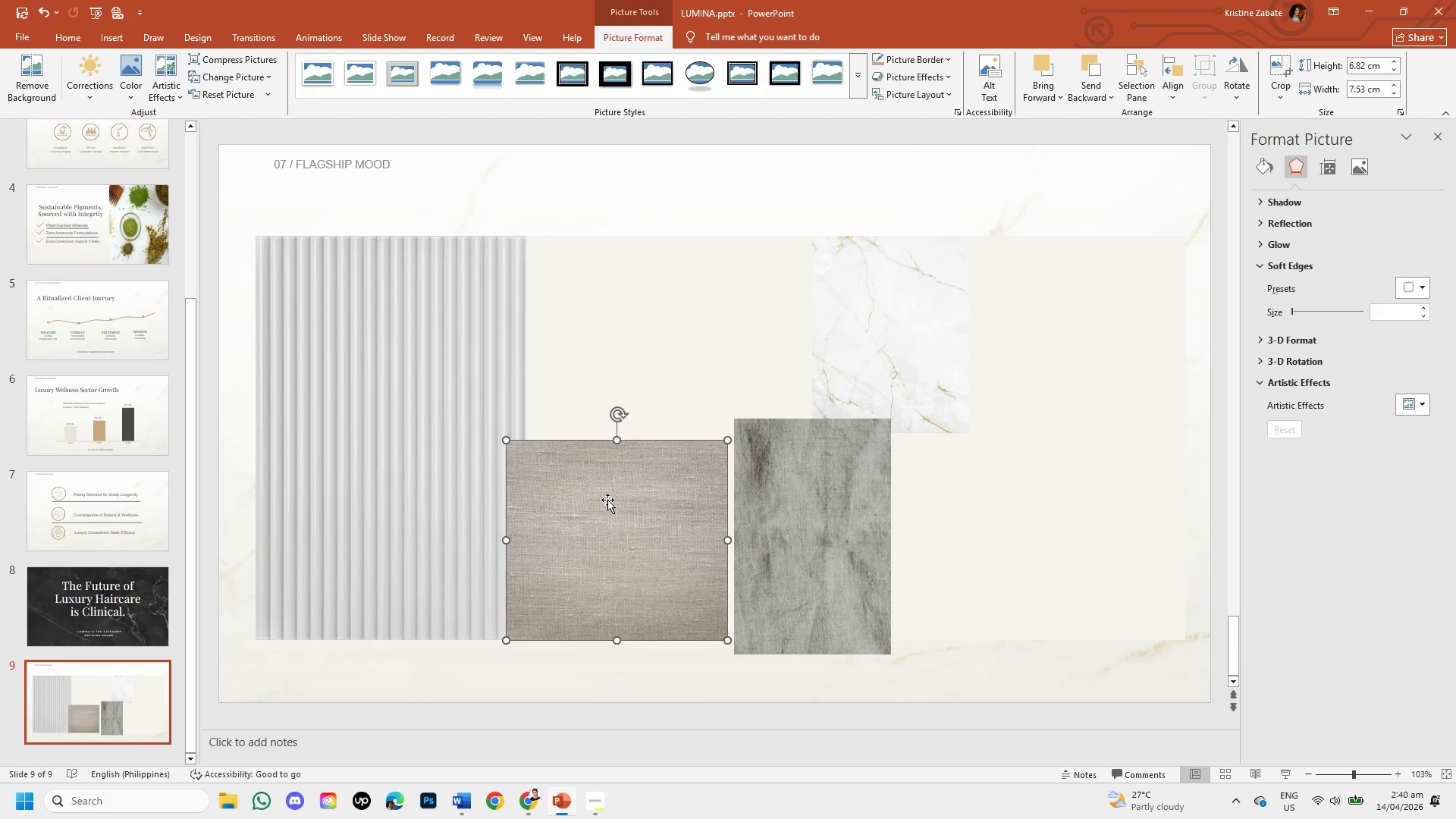 
key(Backspace)
 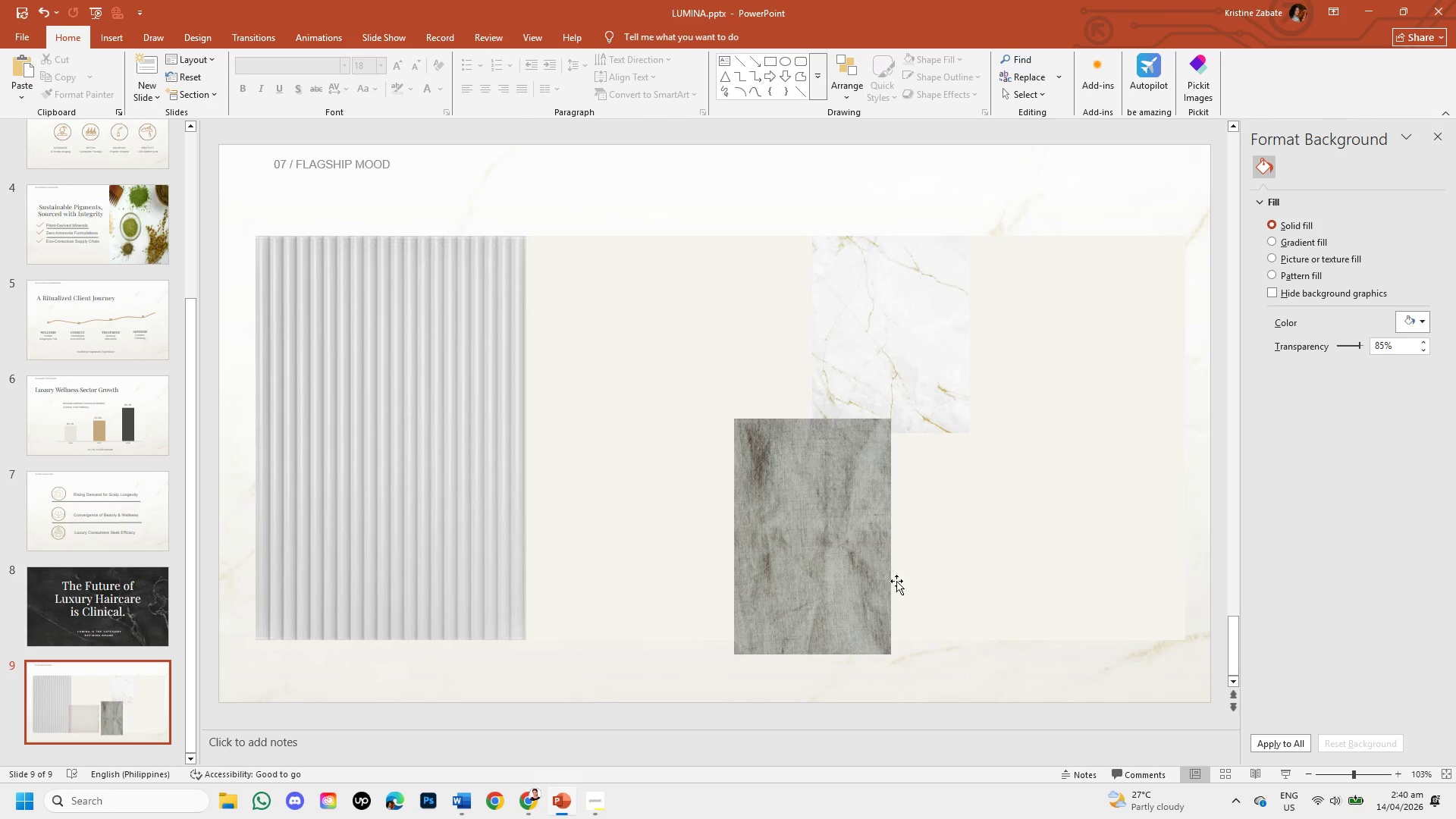 
left_click([860, 535])
 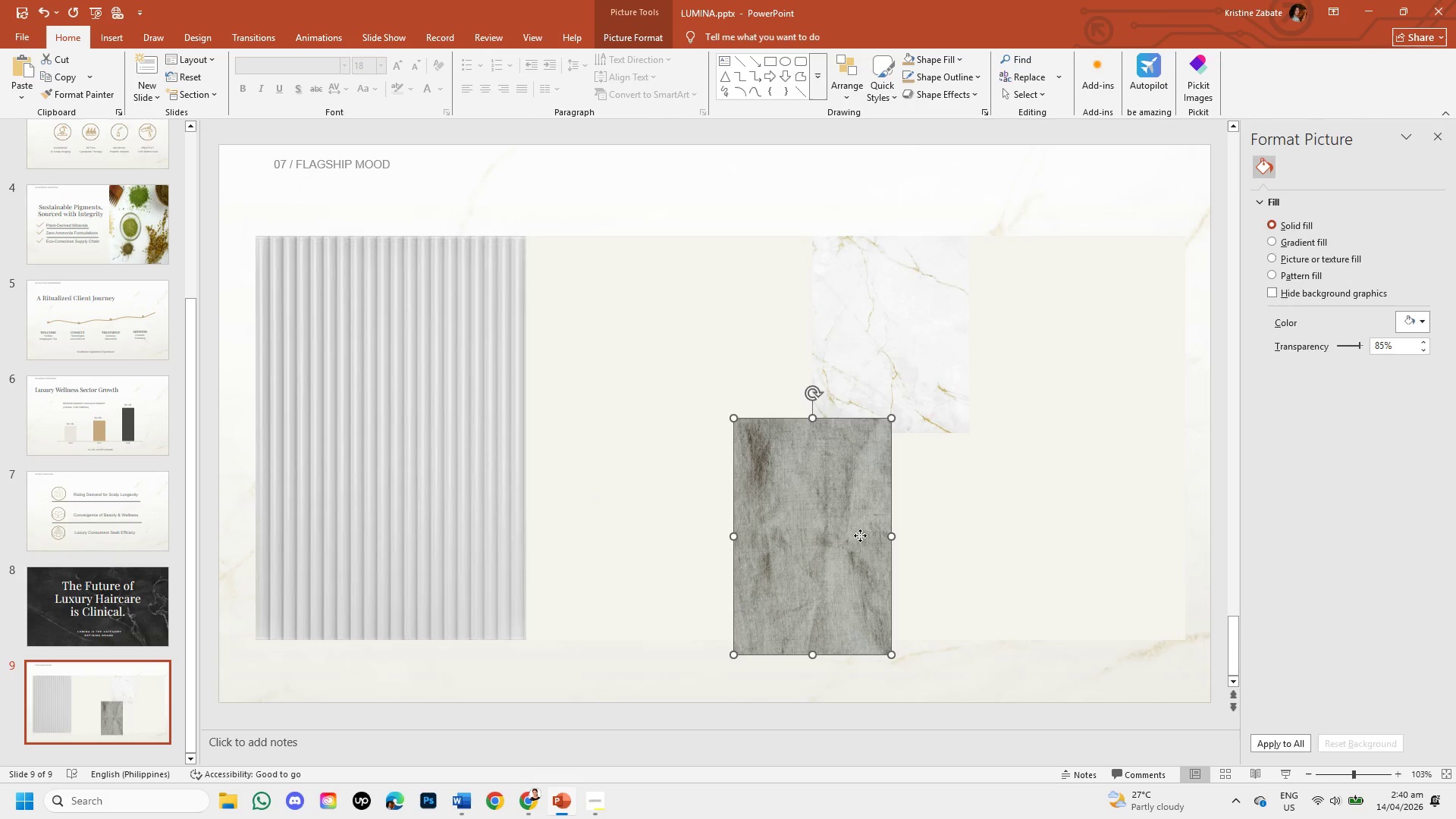 
left_click_drag(start_coordinate=[860, 535], to_coordinate=[629, 521])
 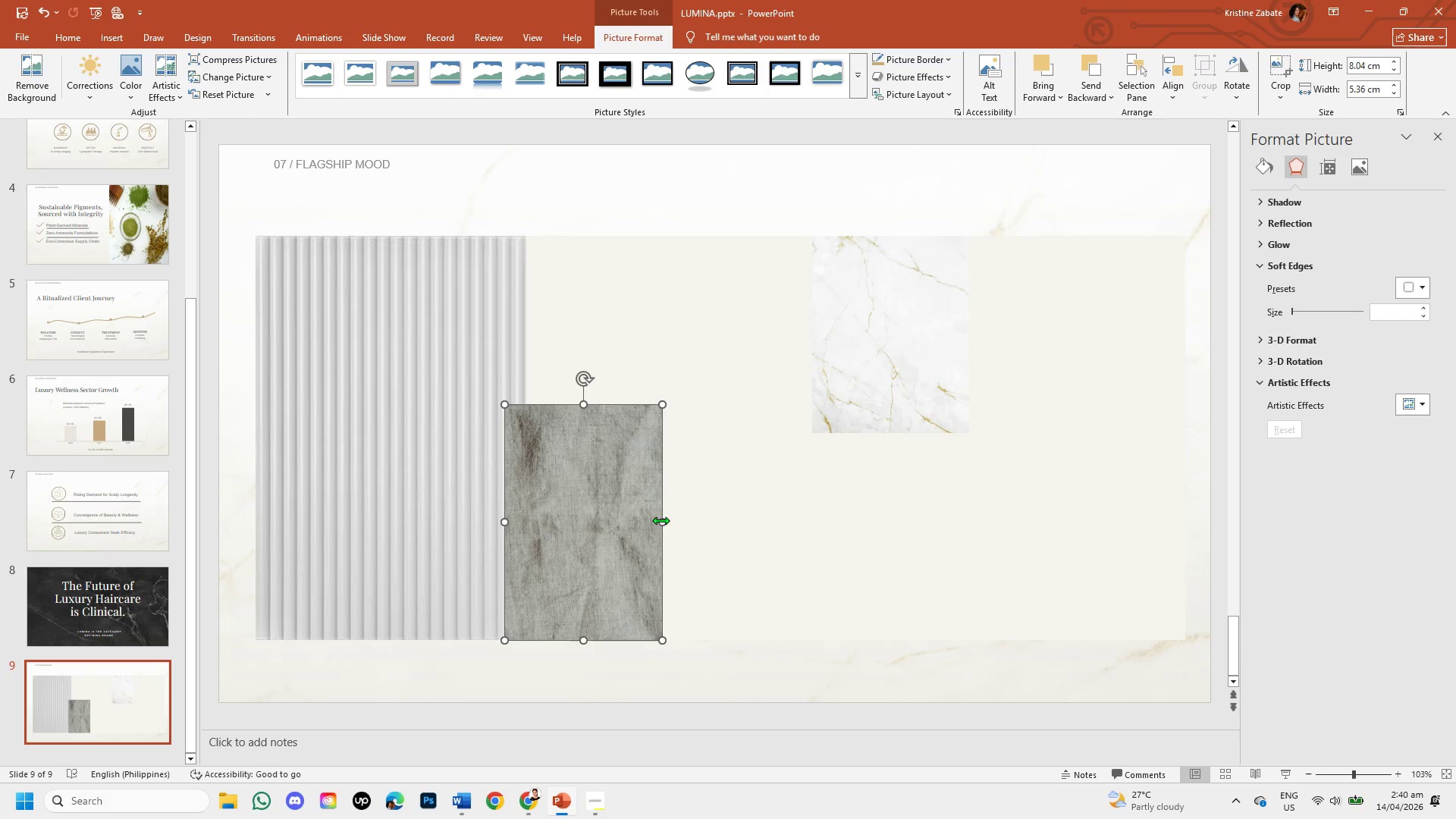 
left_click_drag(start_coordinate=[661, 521], to_coordinate=[708, 529])
 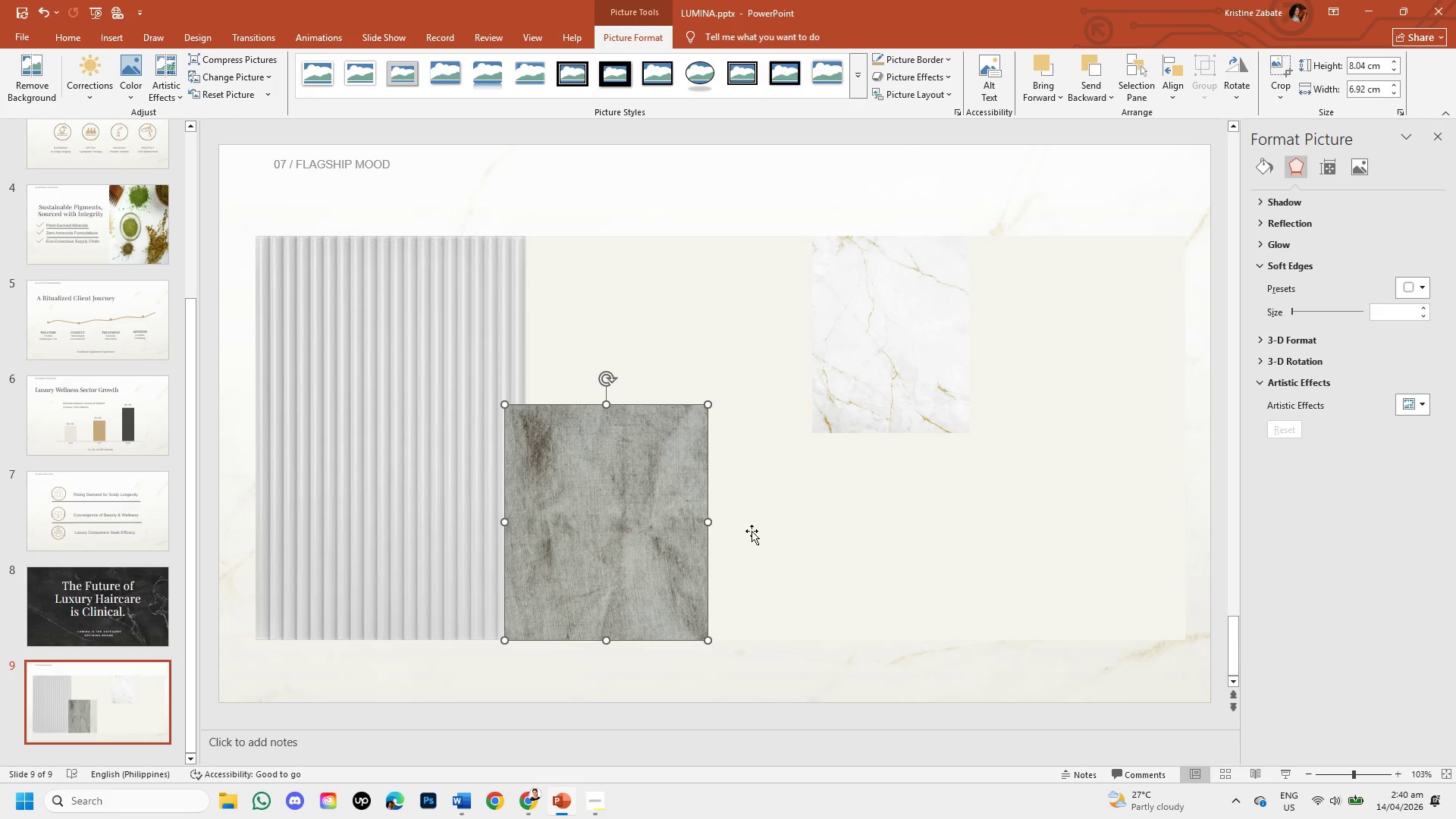 
left_click([752, 531])
 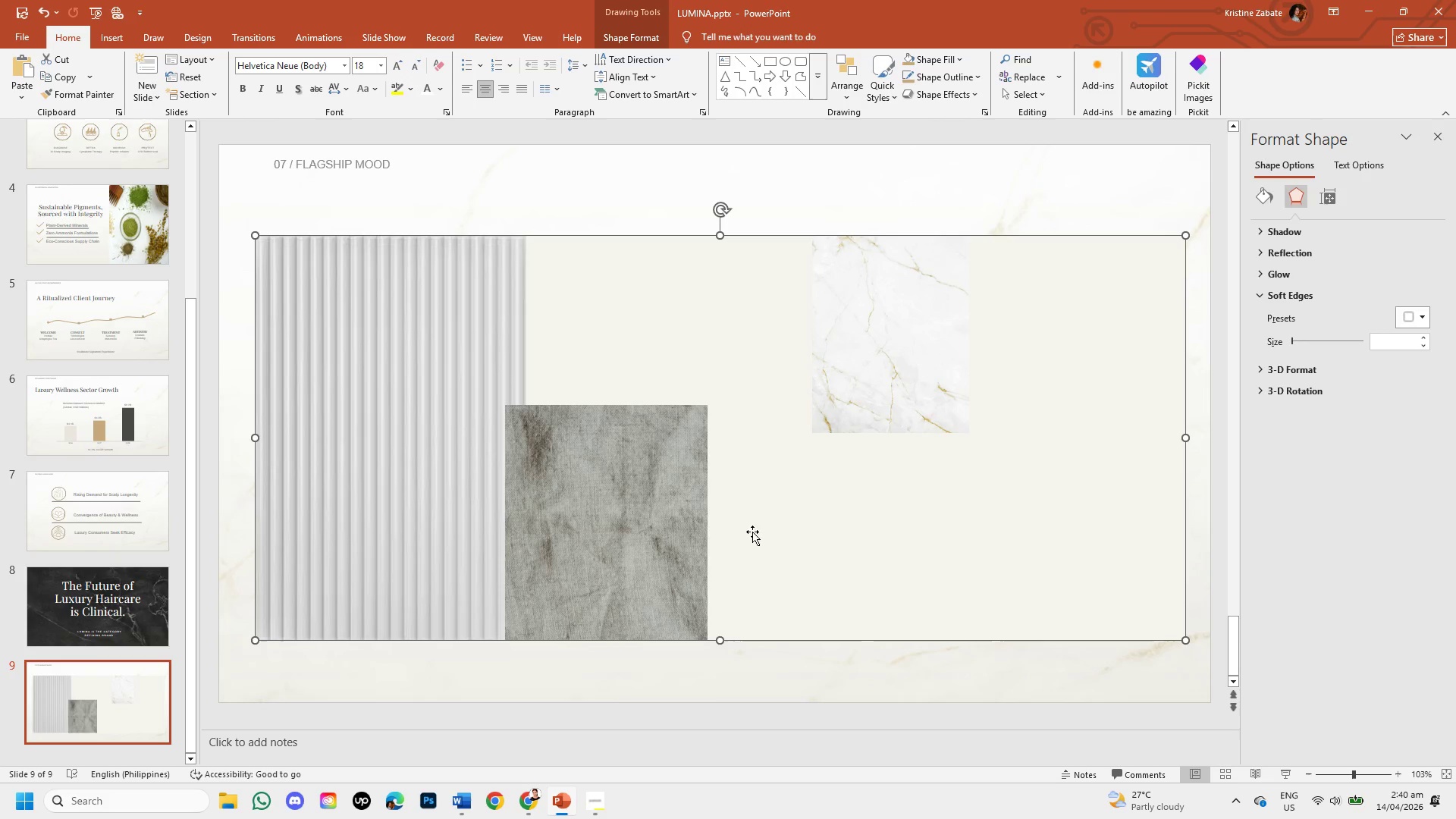 
wait(7.89)
 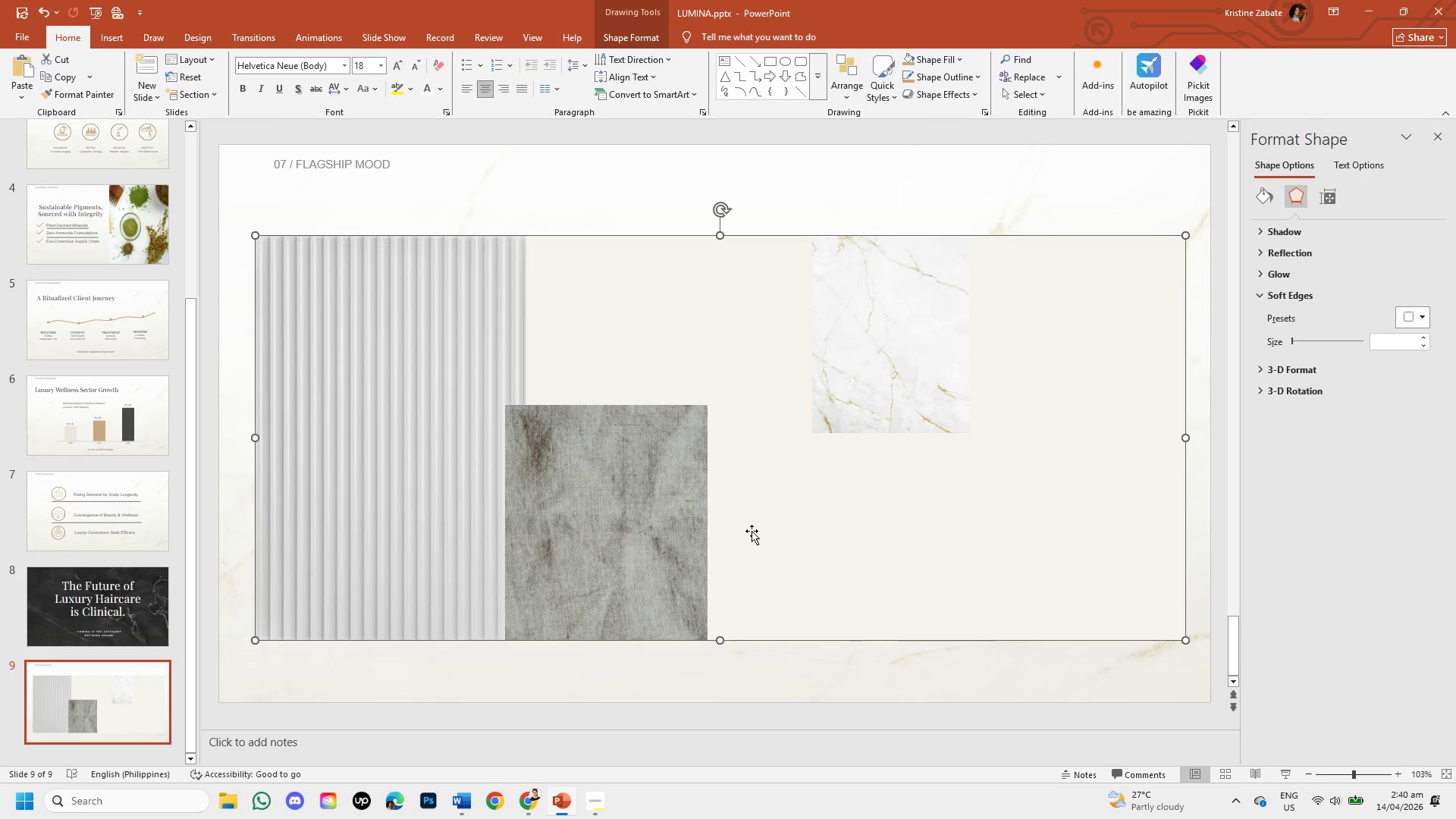 
left_click([516, 800])
 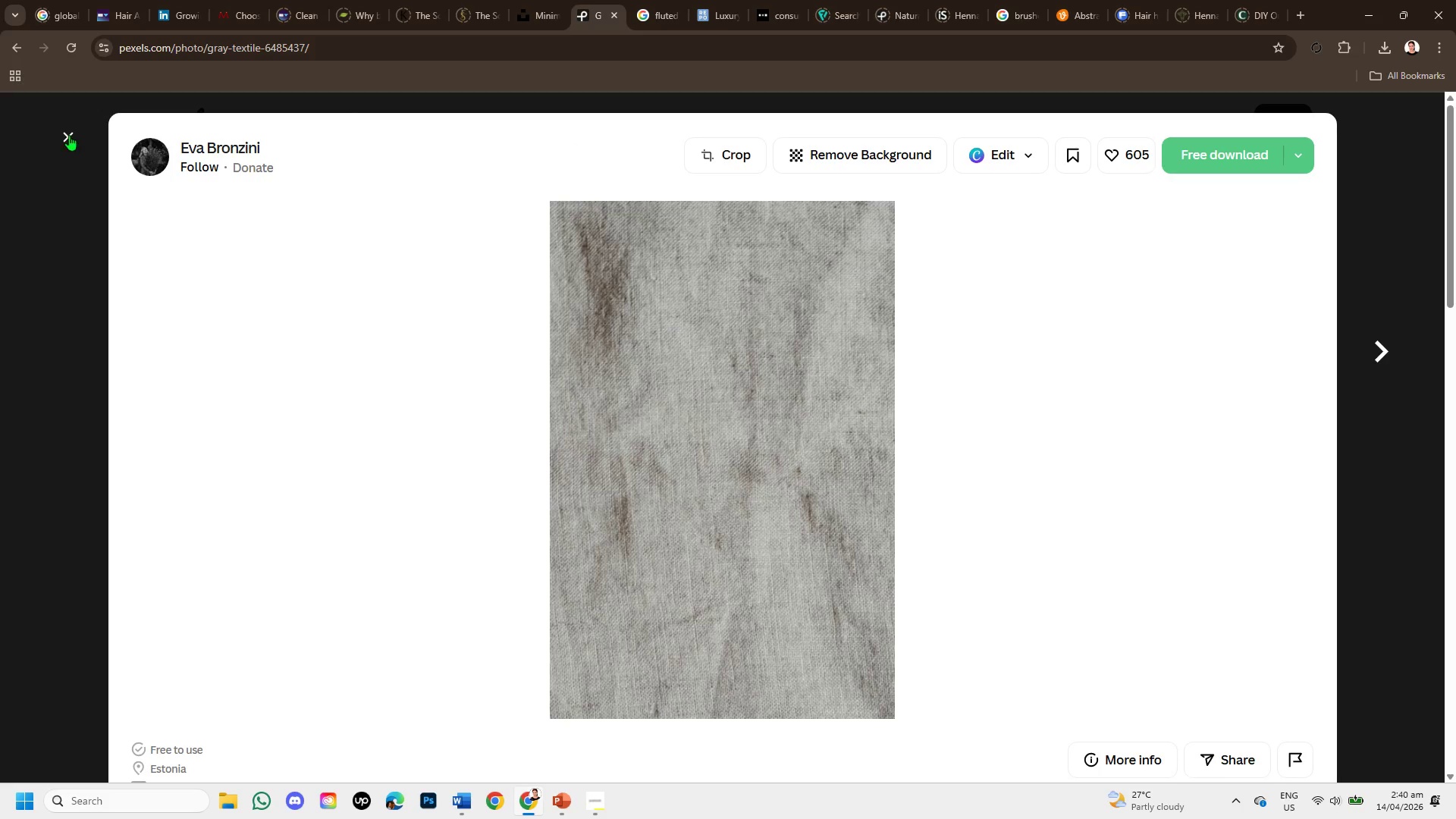 
left_click([67, 134])
 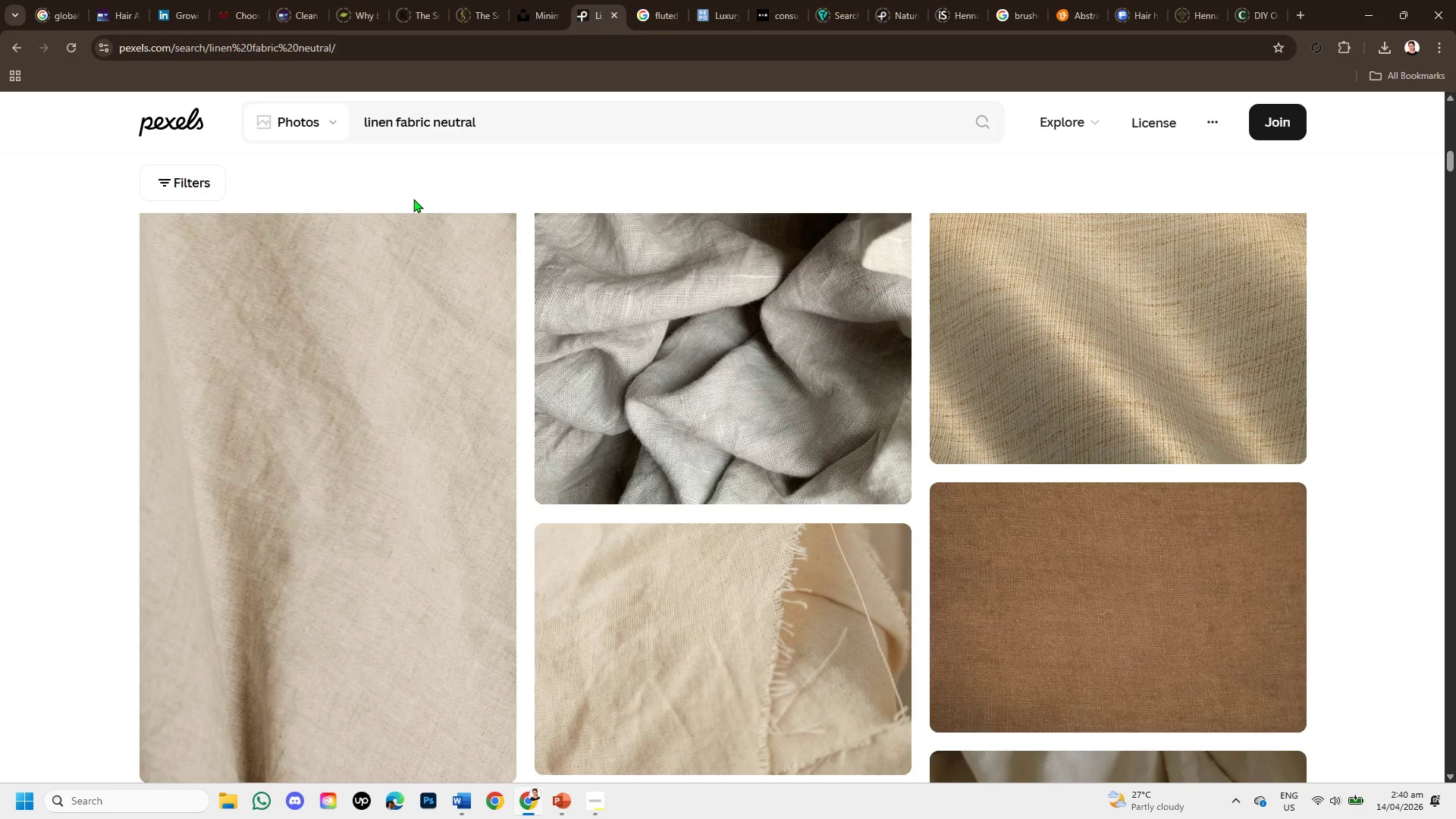 
scroll: coordinate [730, 485], scroll_direction: down, amount: 1.0
 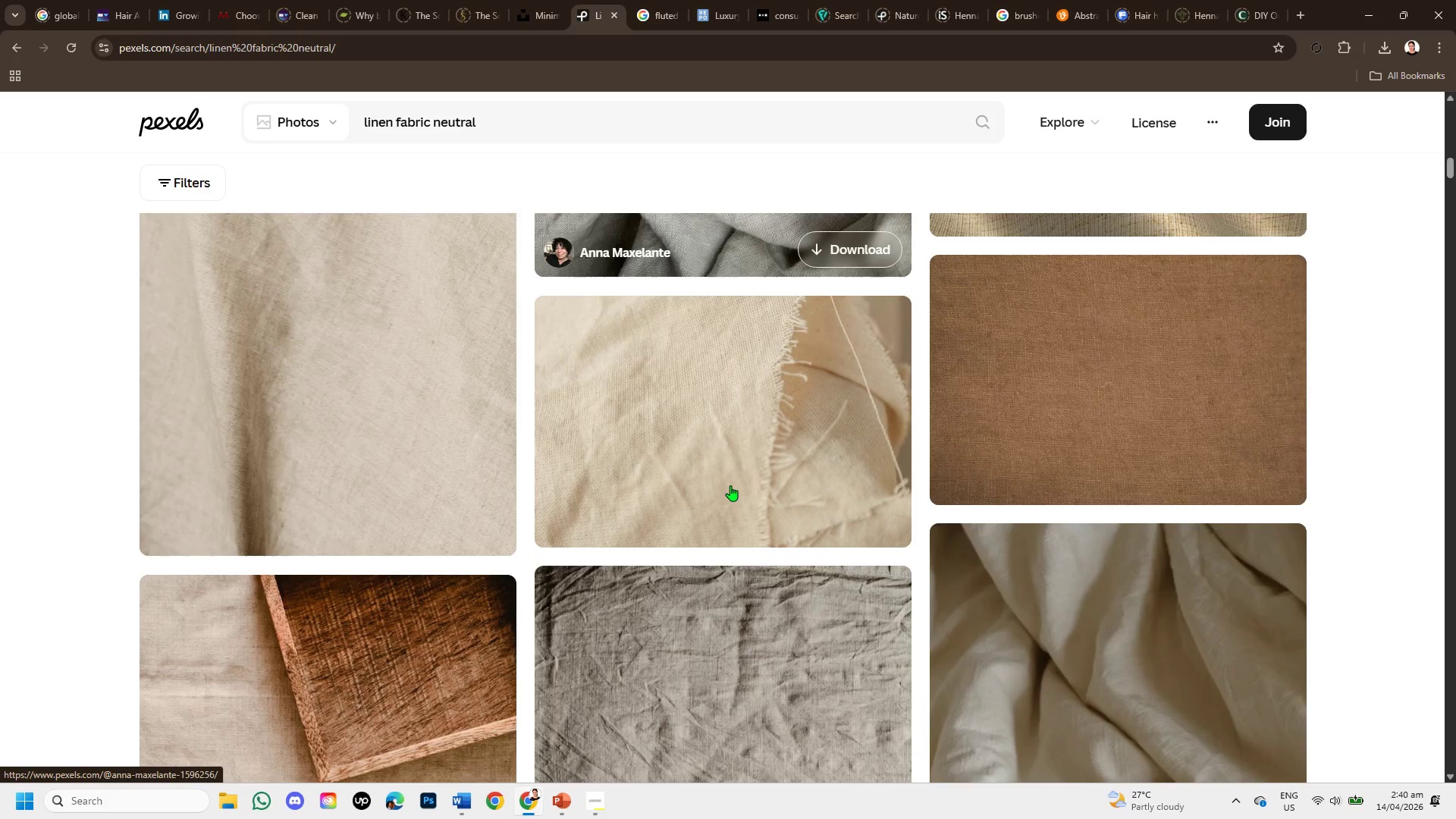 
mouse_move([731, 501])
 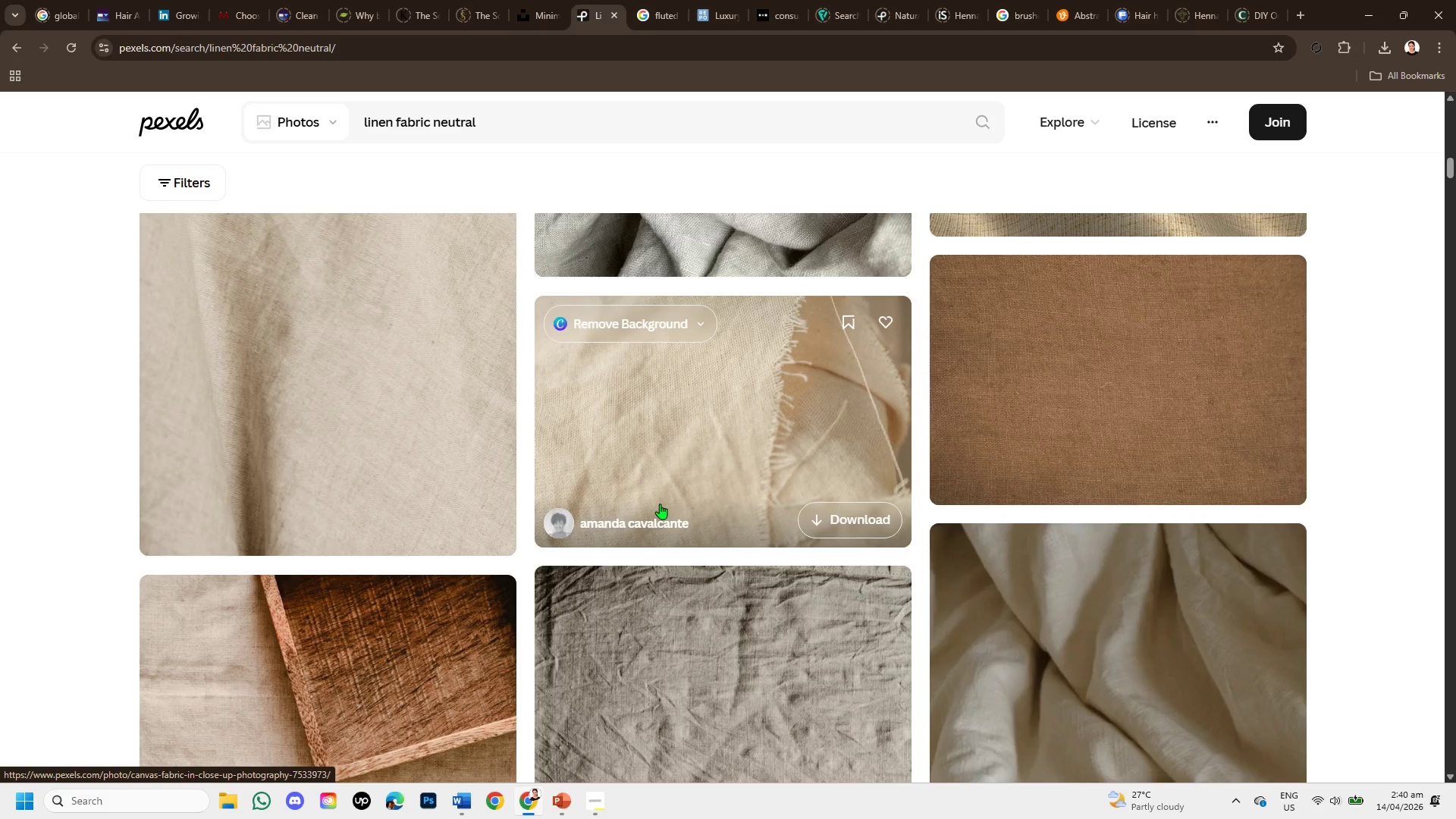 
left_click_drag(start_coordinate=[530, 123], to_coordinate=[332, 101])
 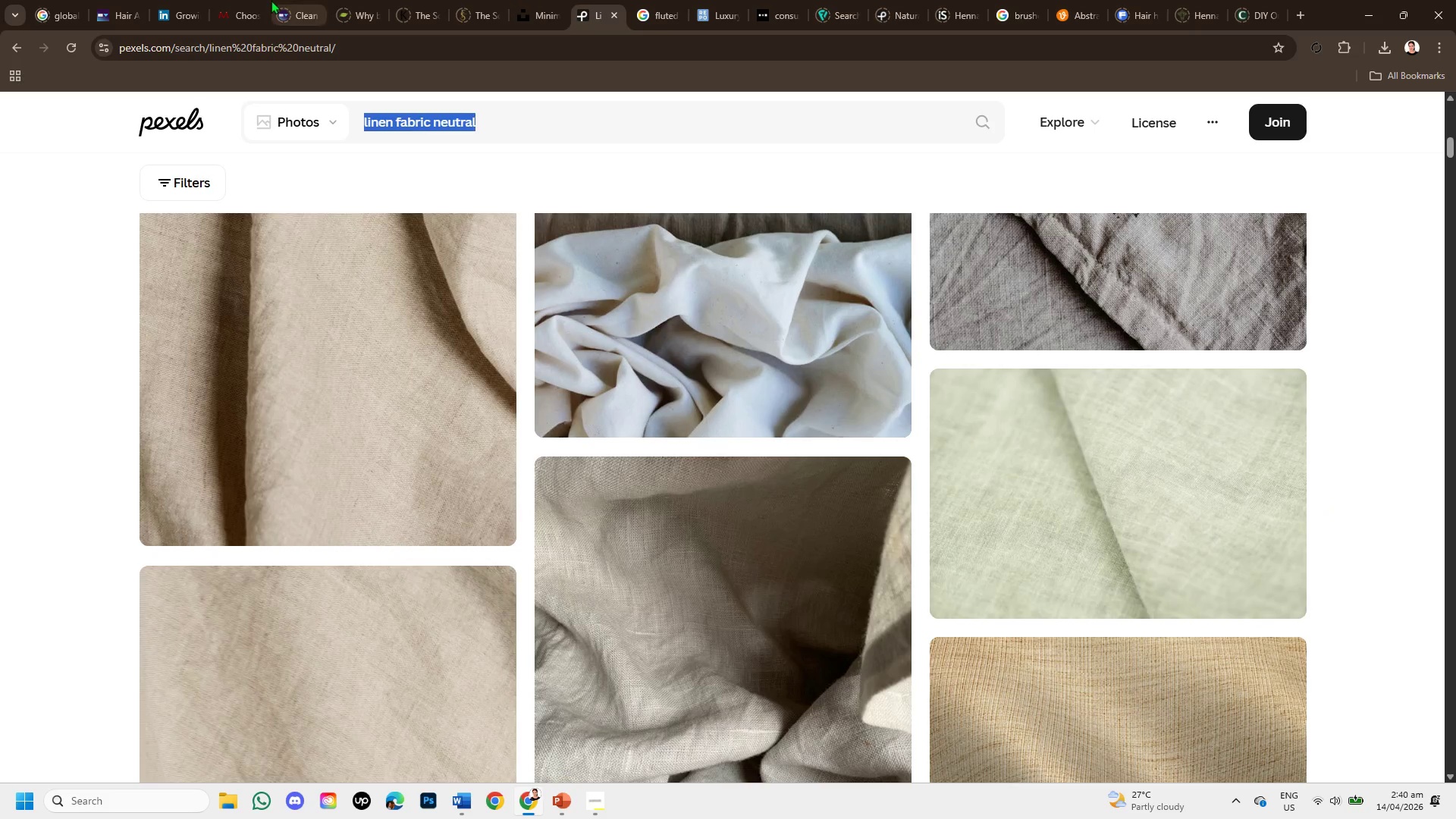 
scroll: coordinate [623, 322], scroll_direction: up, amount: 3.0
 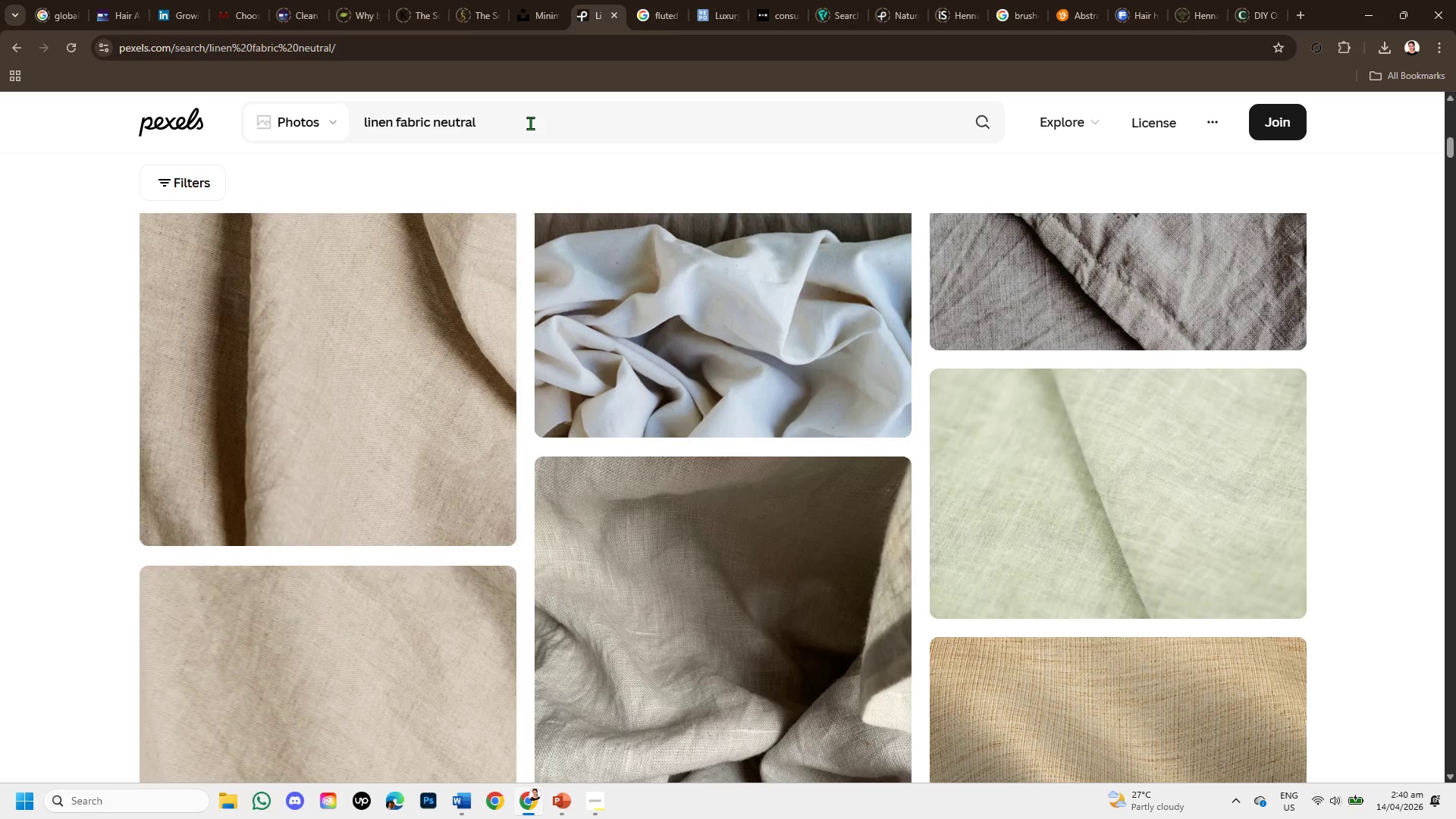 
left_click([538, 4])
 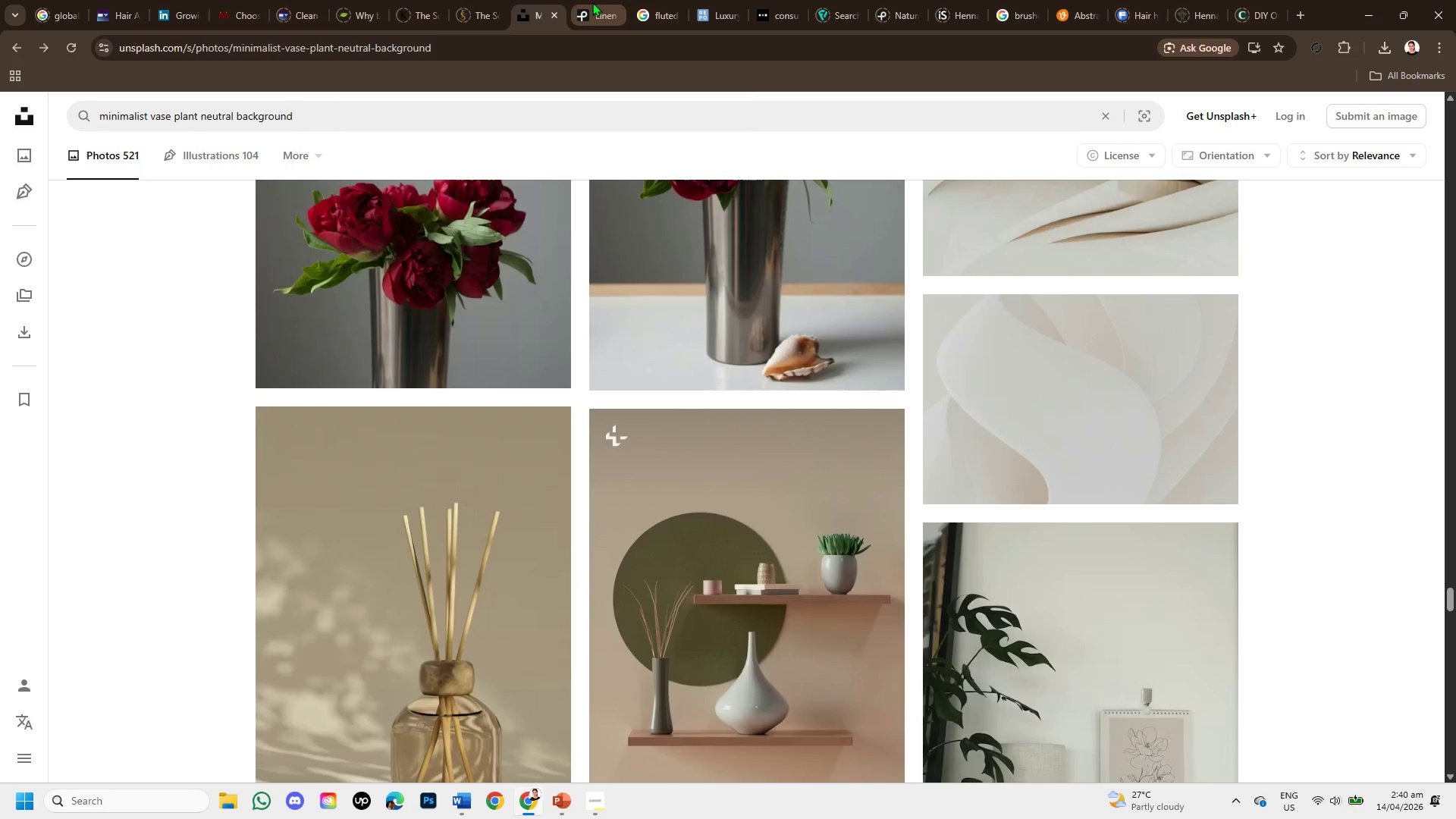 
left_click([592, 2])
 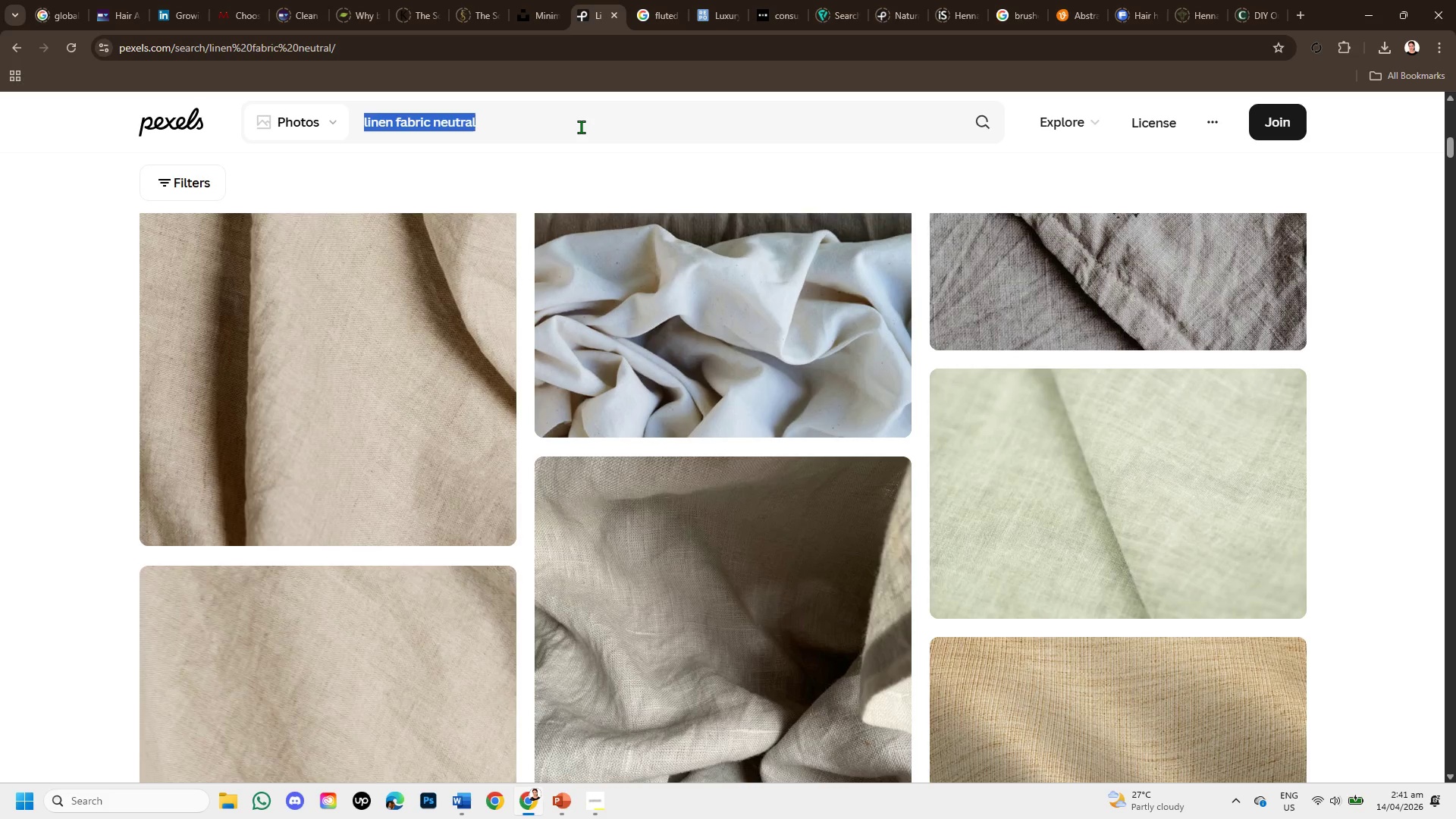 
key(Control+C)
 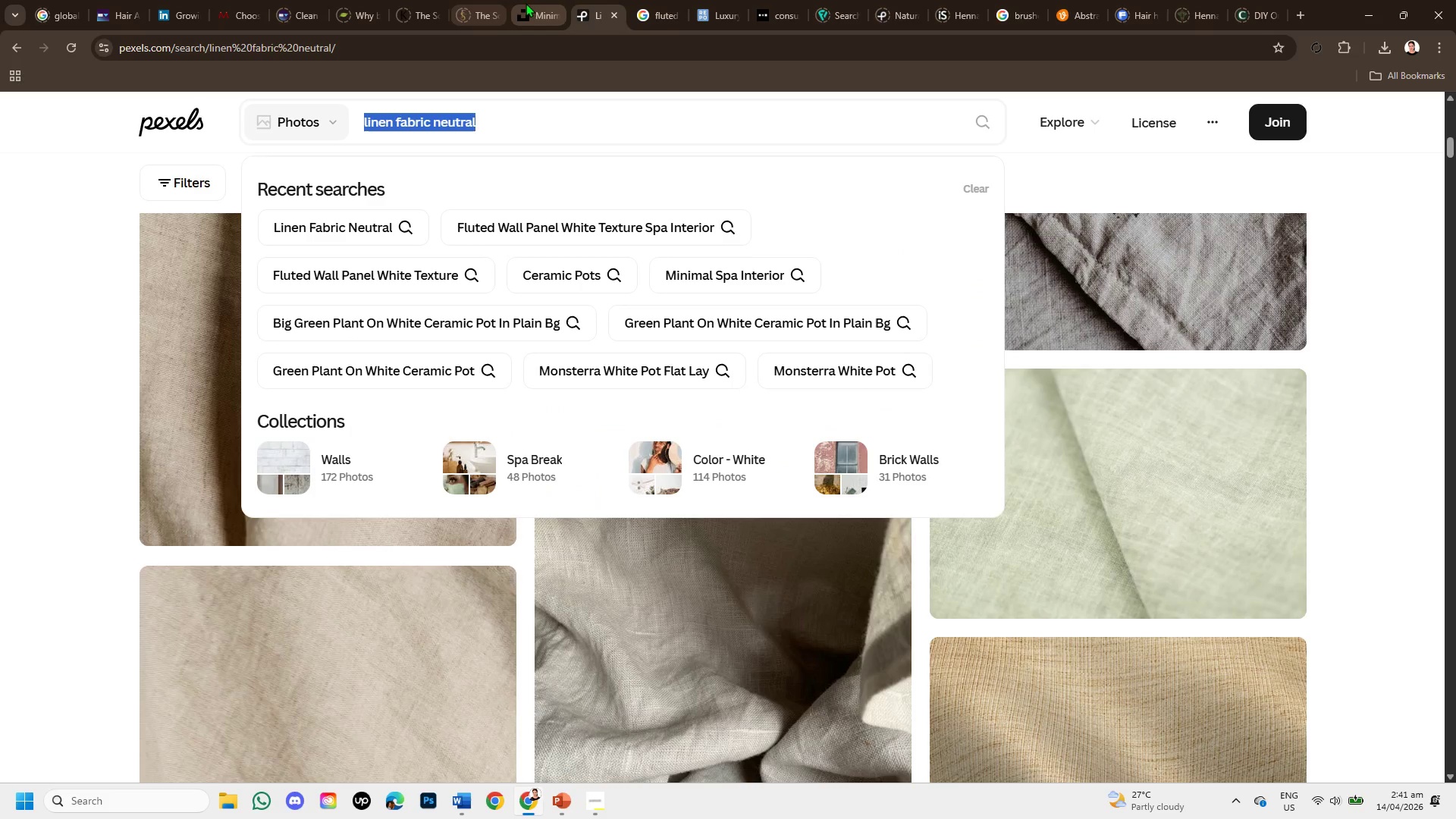 
left_click([529, 4])
 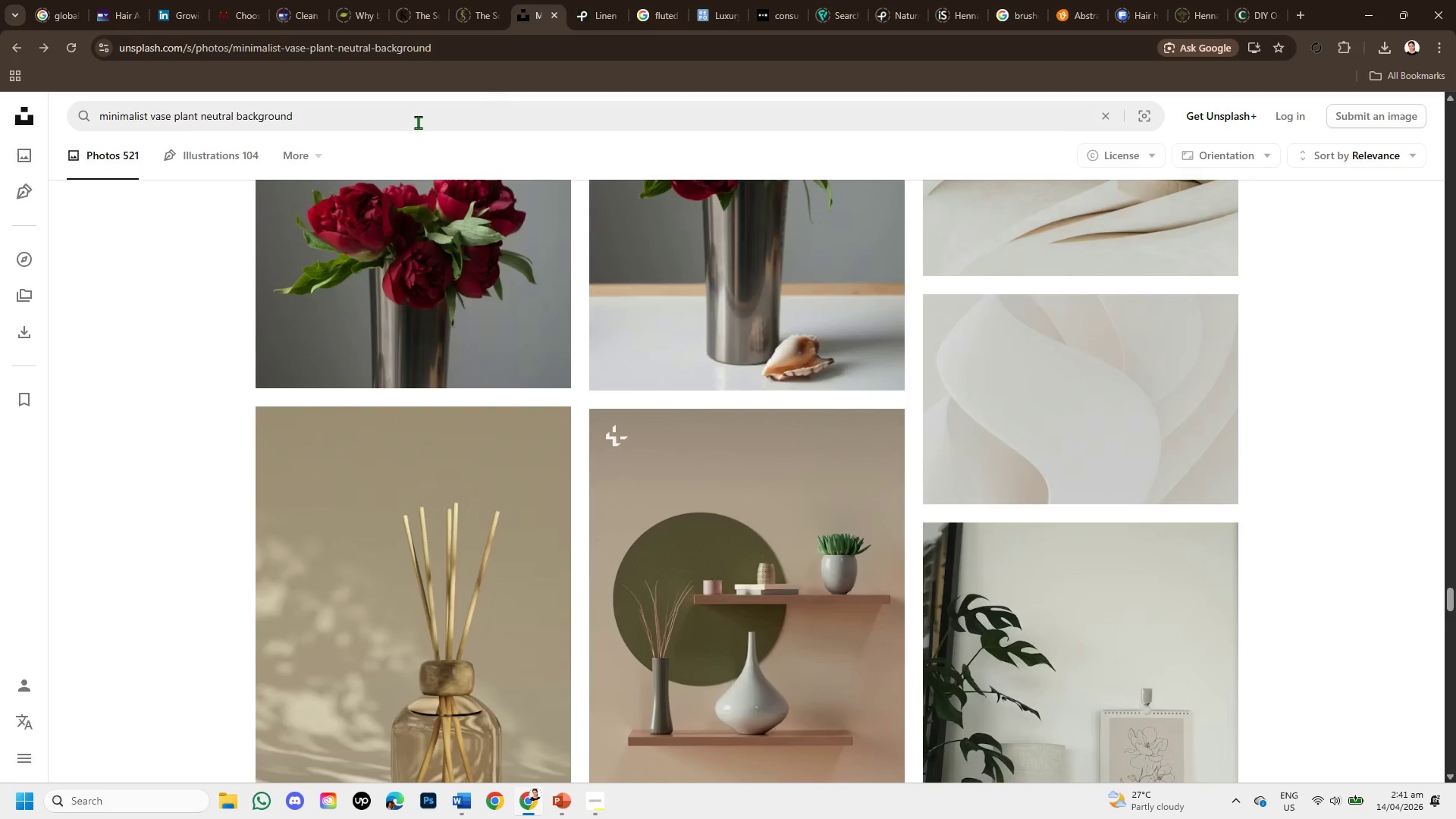 
left_click_drag(start_coordinate=[382, 127], to_coordinate=[49, 92])
 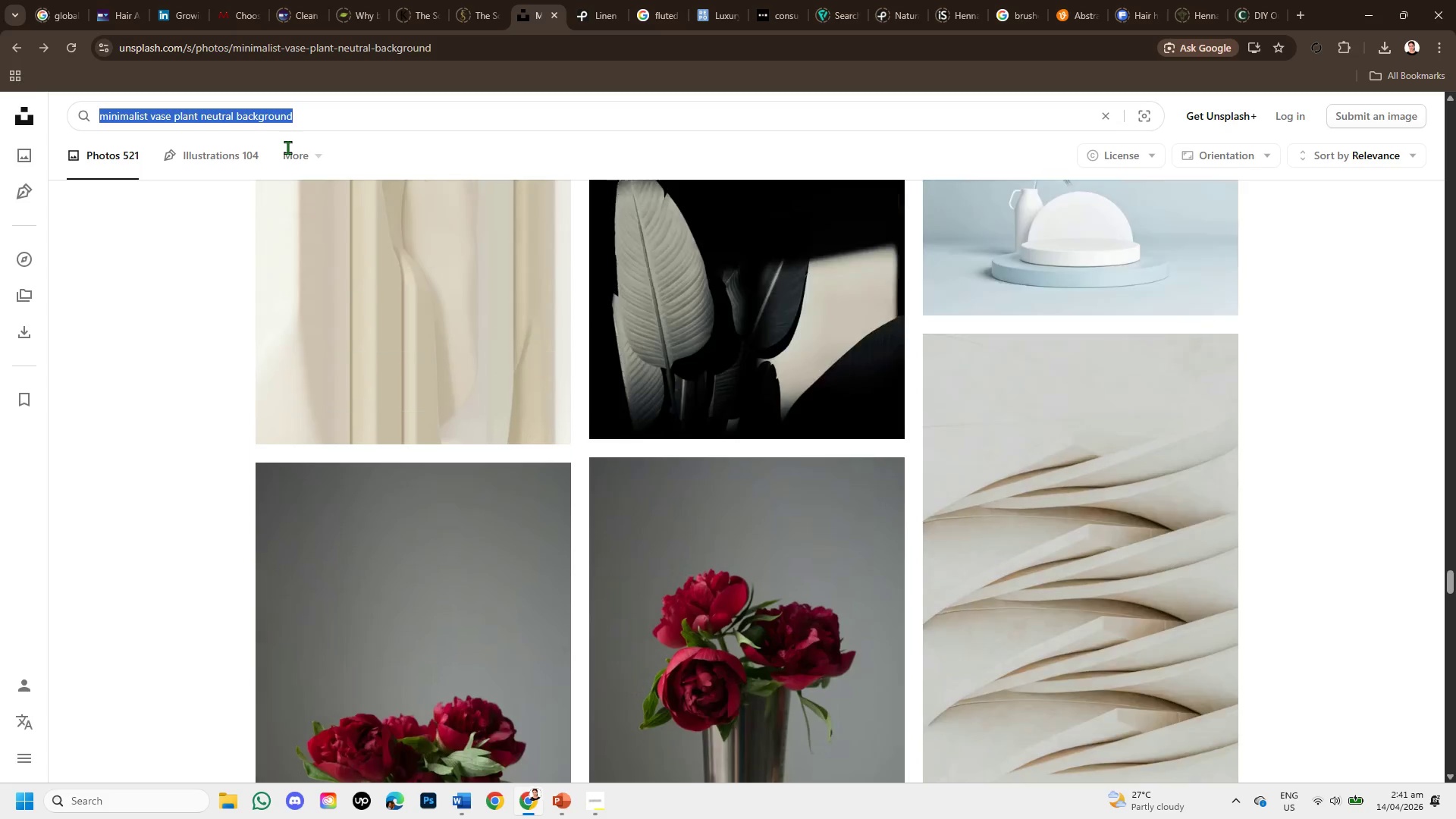 
key(Backspace)
 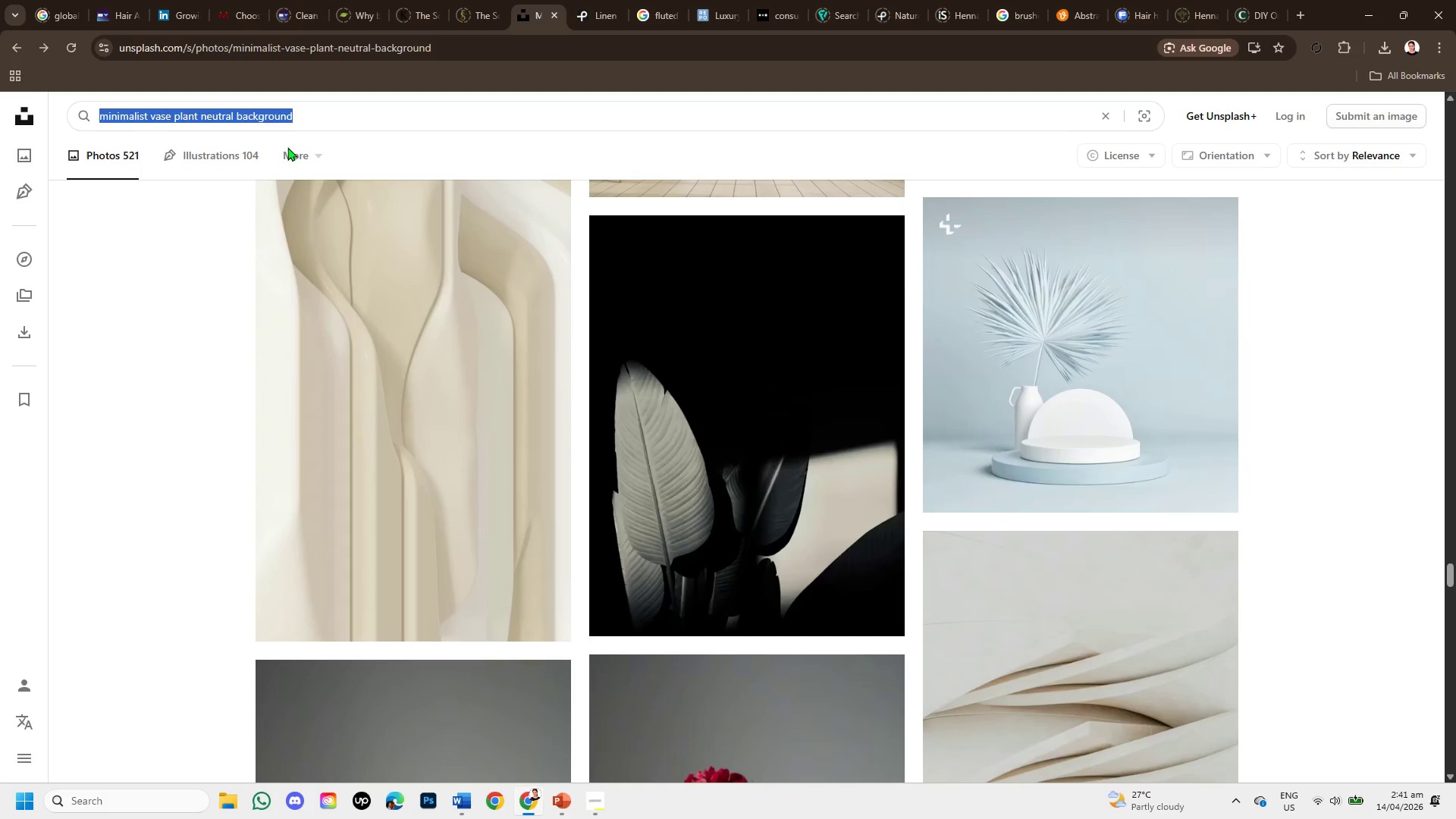 
key(Control+V)
 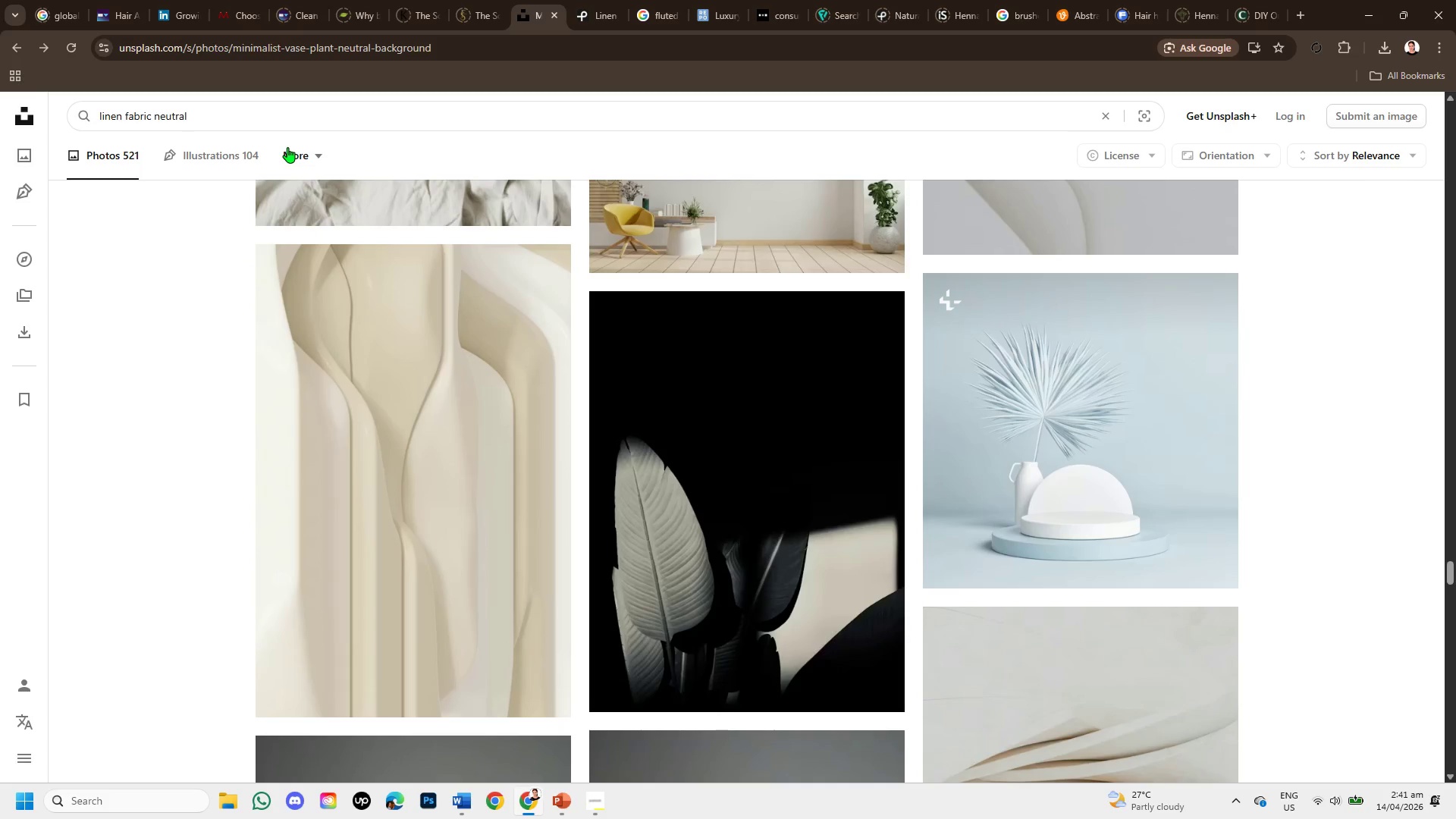 
key(Enter)
 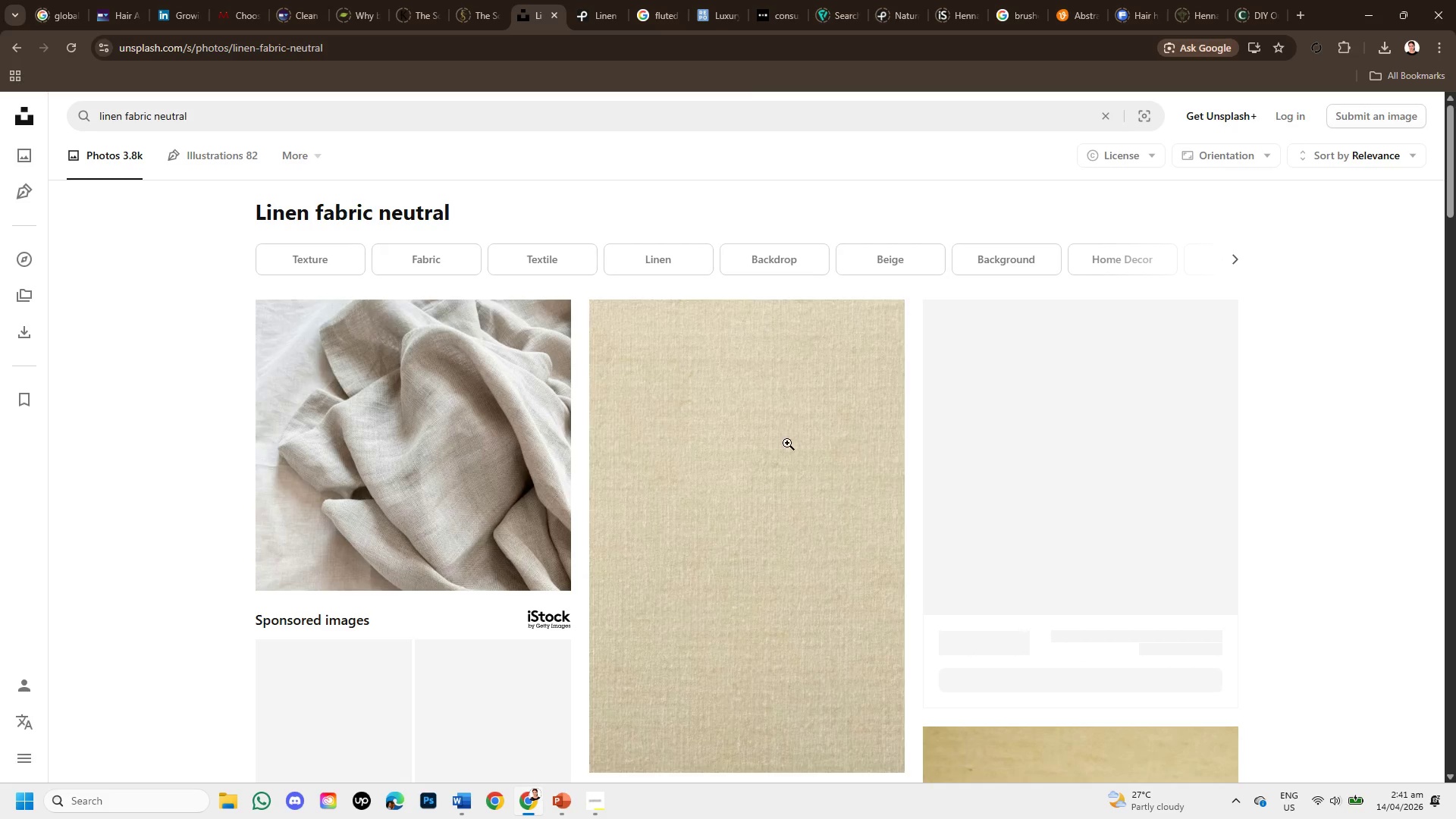 
scroll: coordinate [777, 516], scroll_direction: down, amount: 8.0
 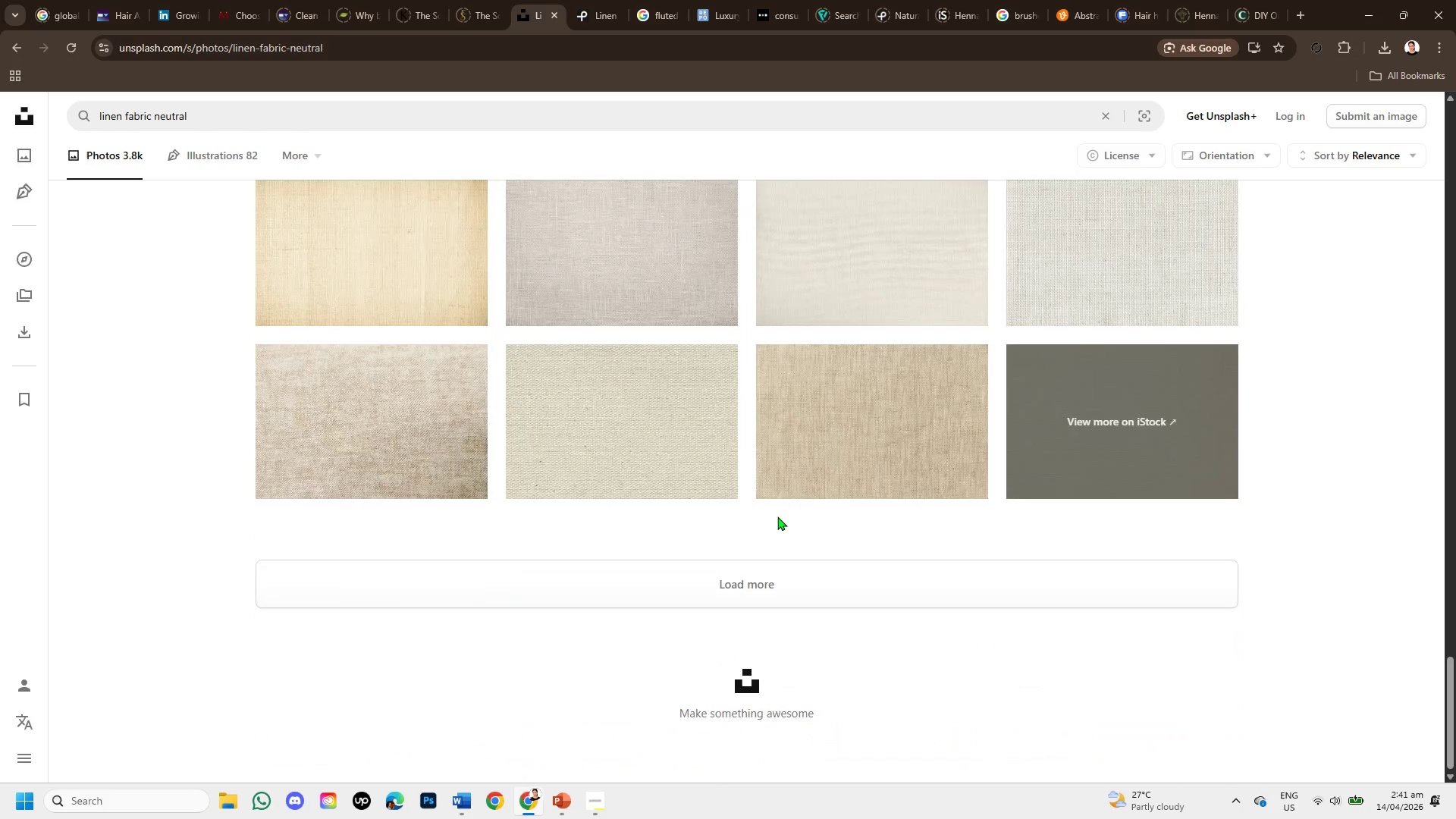 
left_click([738, 581])
 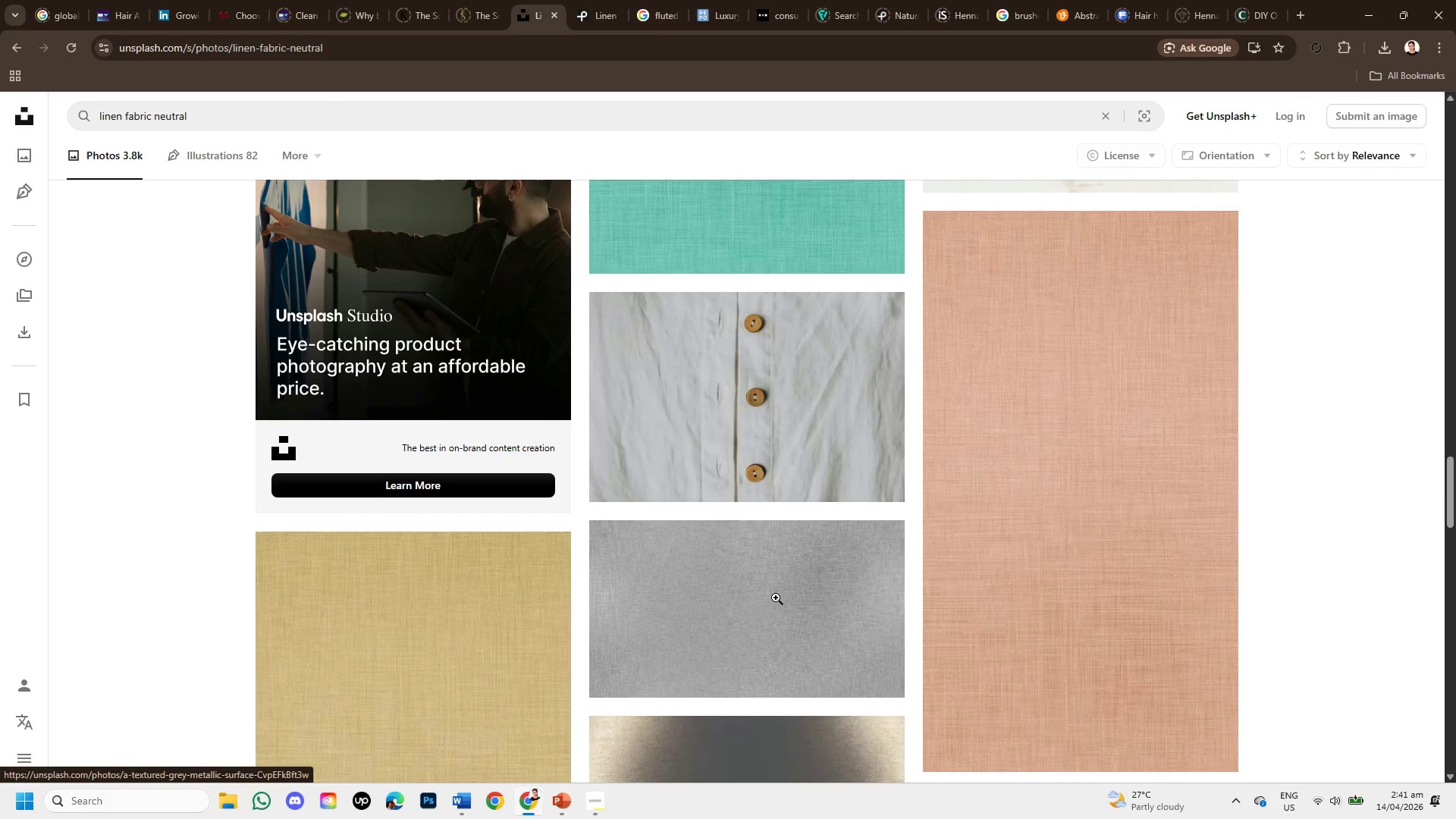 
scroll: coordinate [790, 559], scroll_direction: down, amount: 9.0
 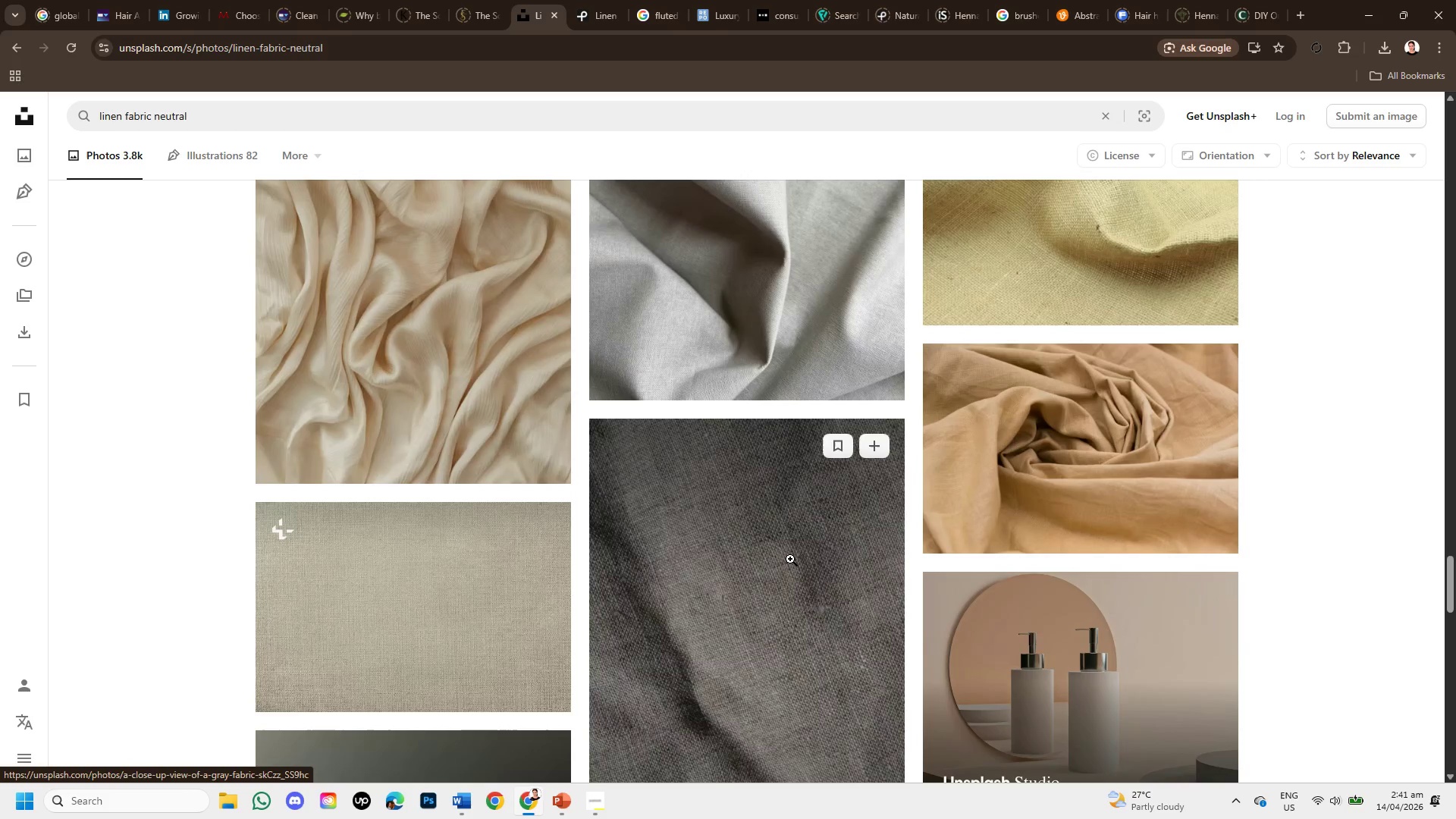 
scroll: coordinate [790, 559], scroll_direction: up, amount: 3.0
 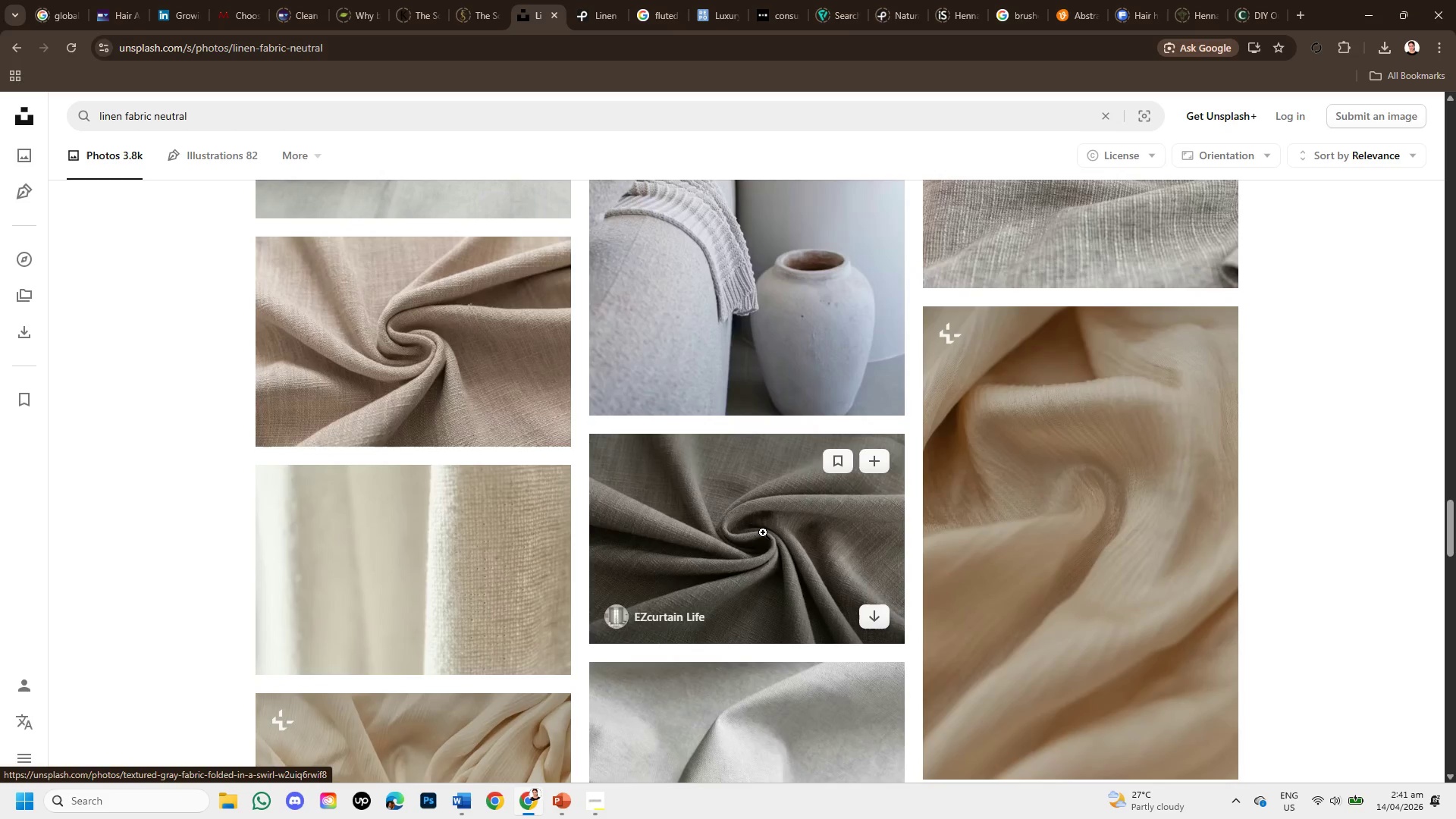 
left_click([761, 534])
 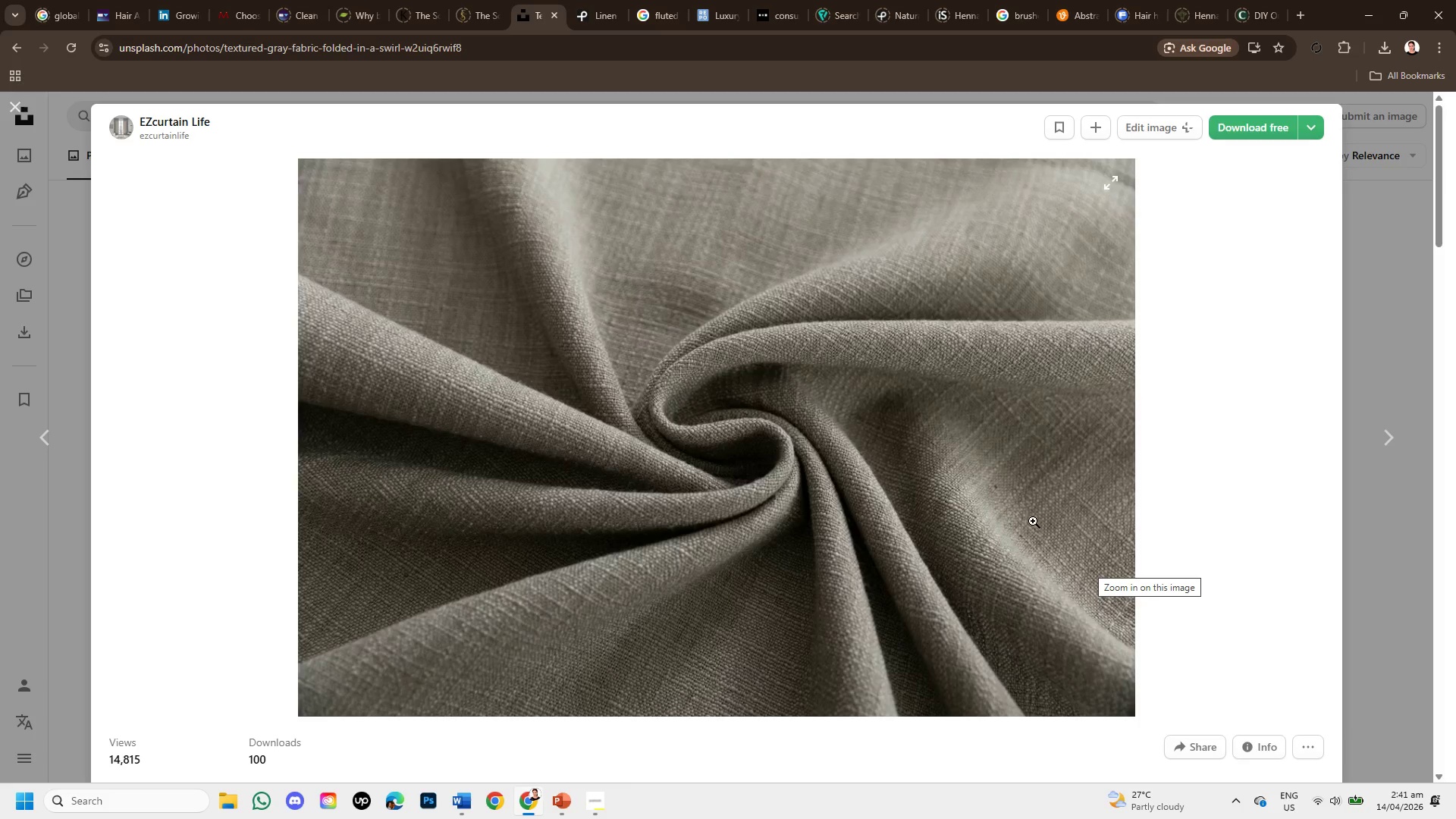 
scroll: coordinate [840, 494], scroll_direction: down, amount: 4.0
 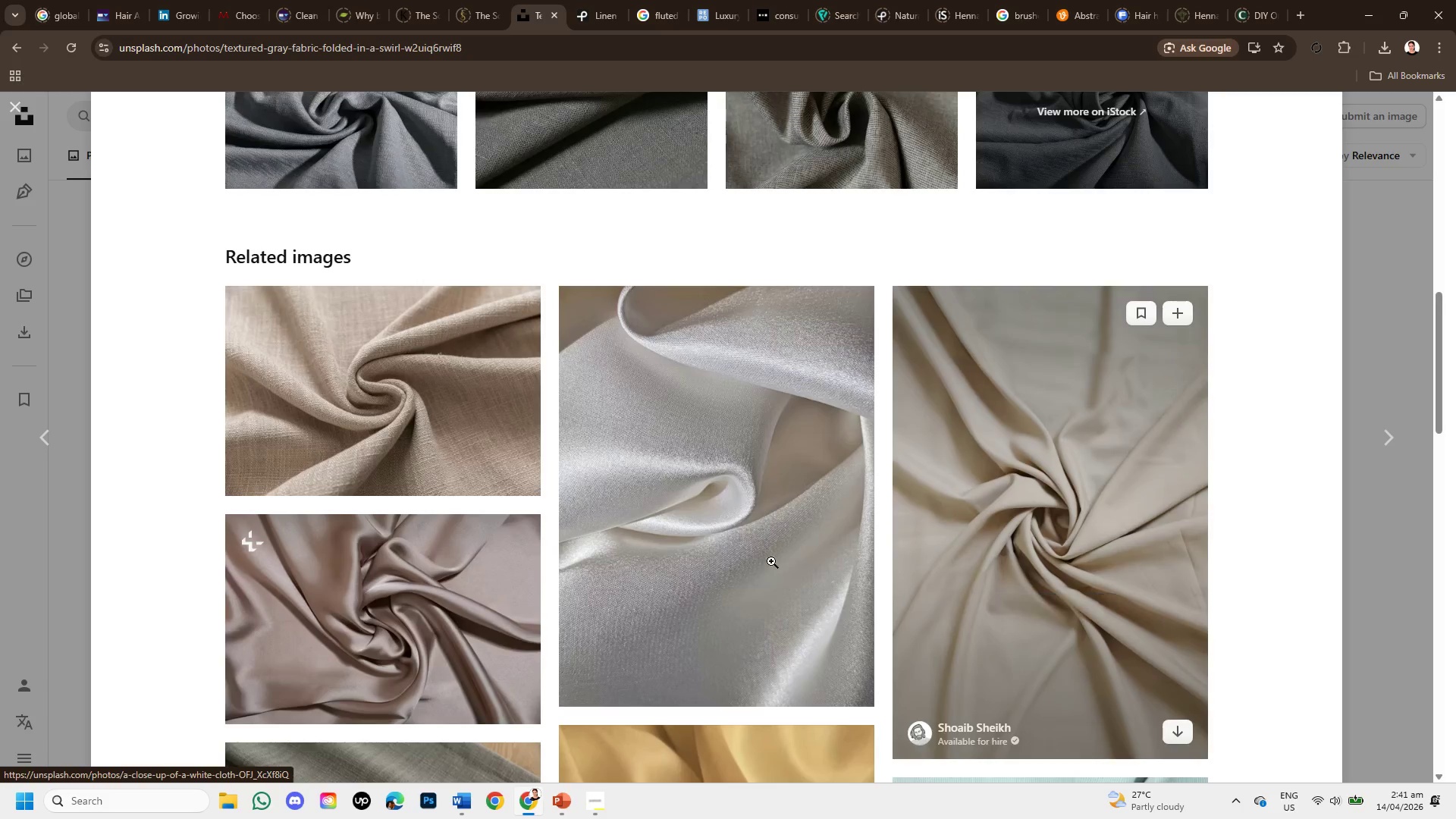 
left_click([375, 410])
 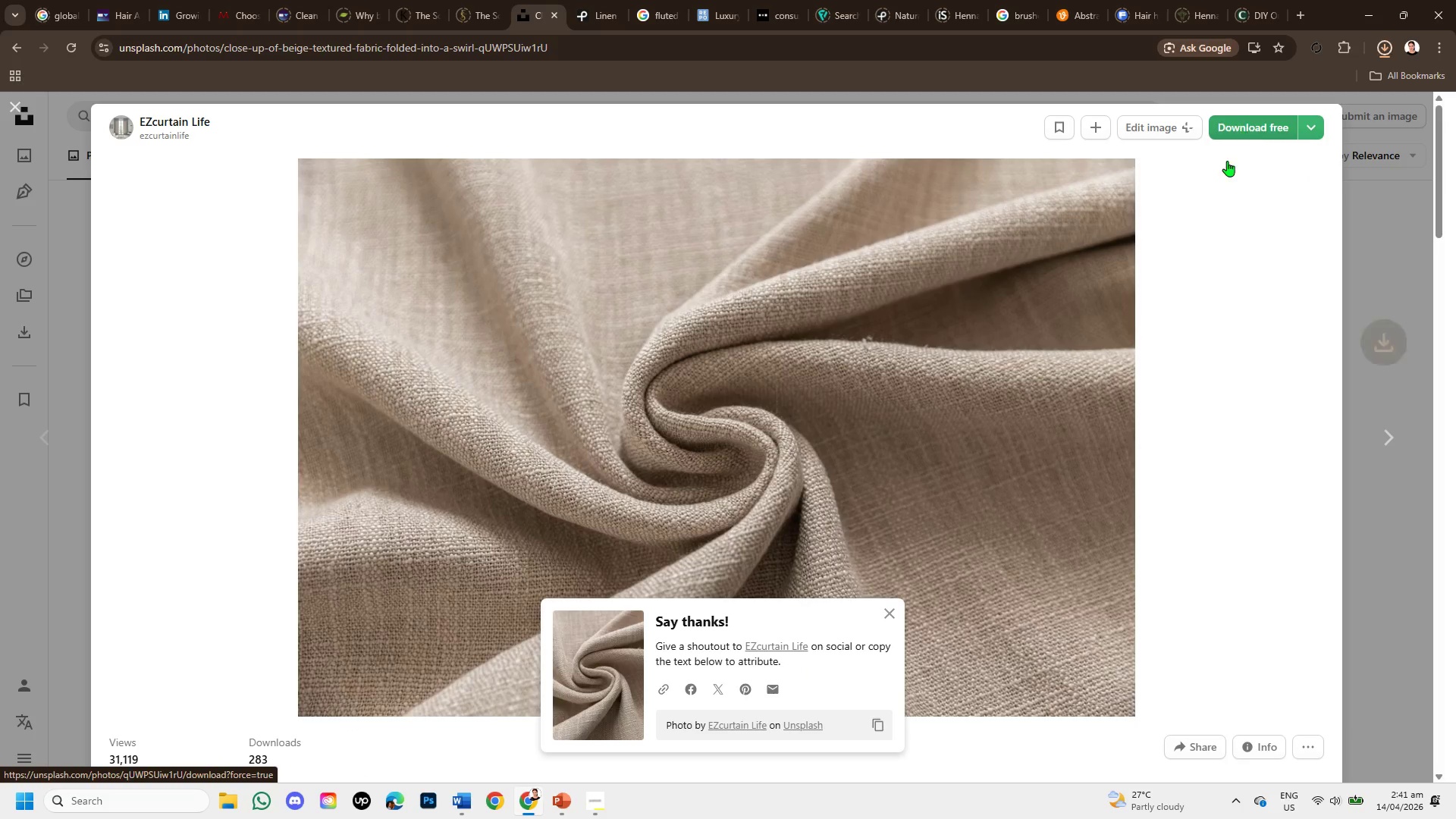 
wait(5.33)
 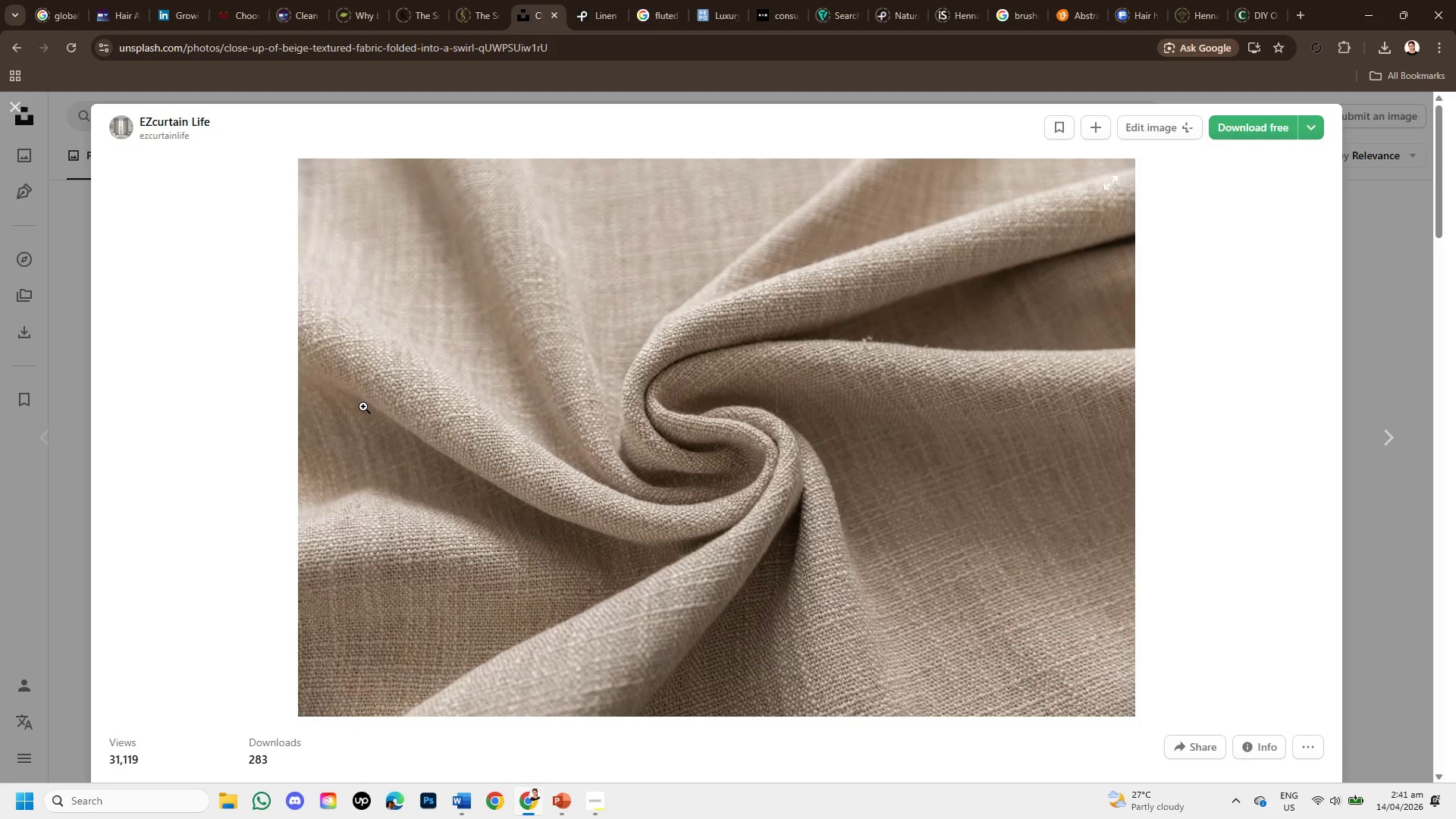 
left_click([557, 805])
 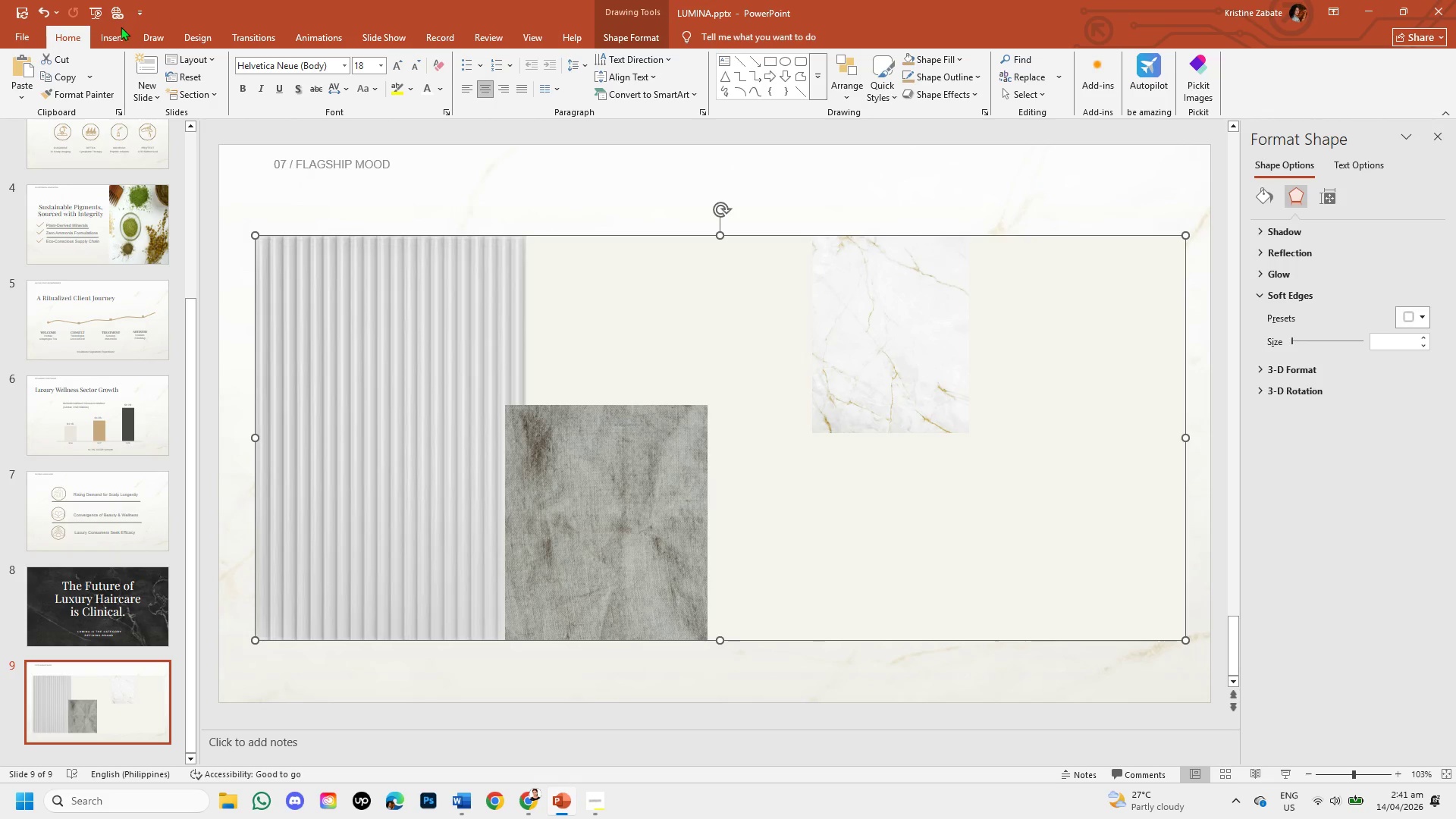 
left_click([98, 31])
 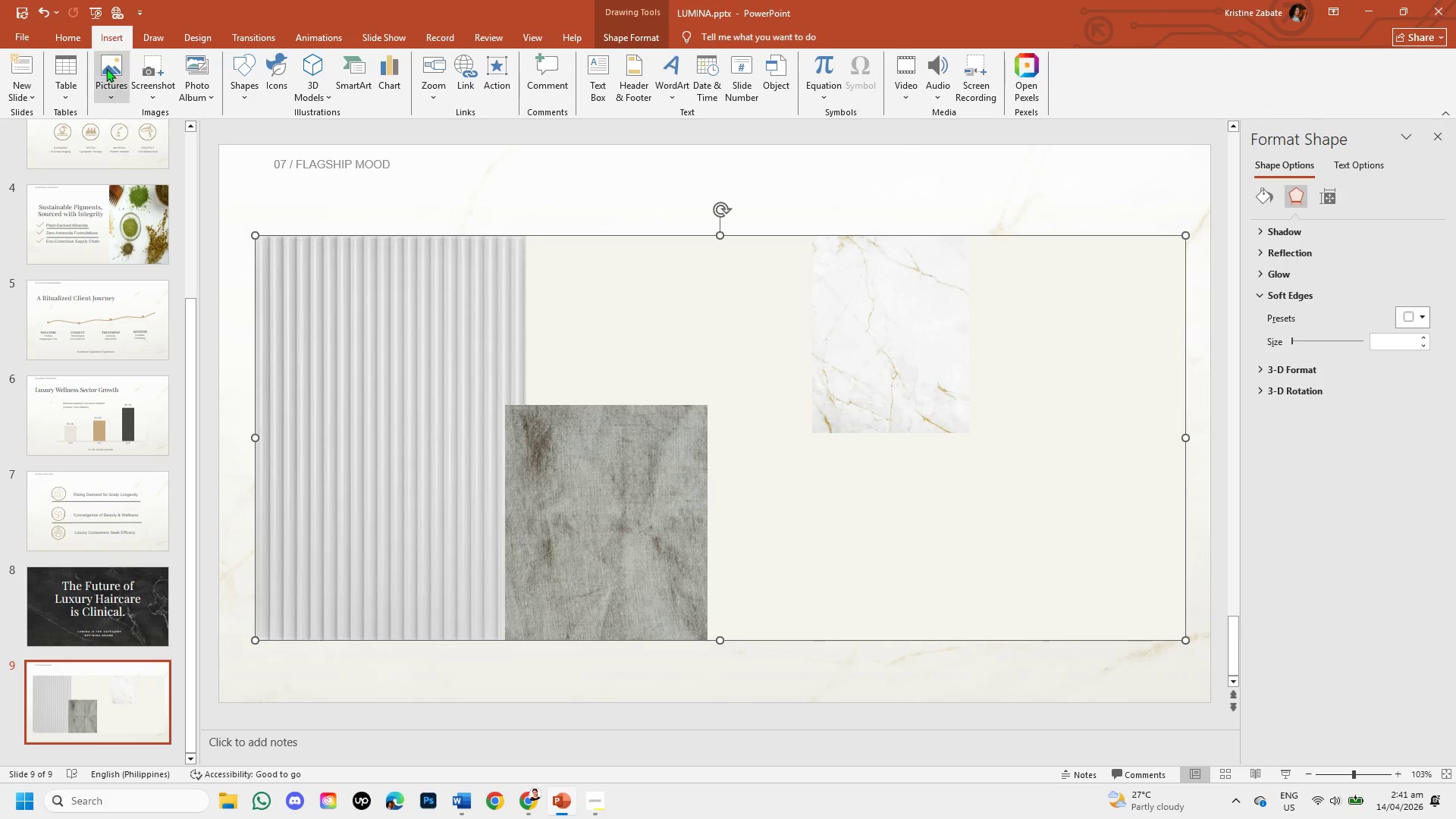 
left_click([111, 82])
 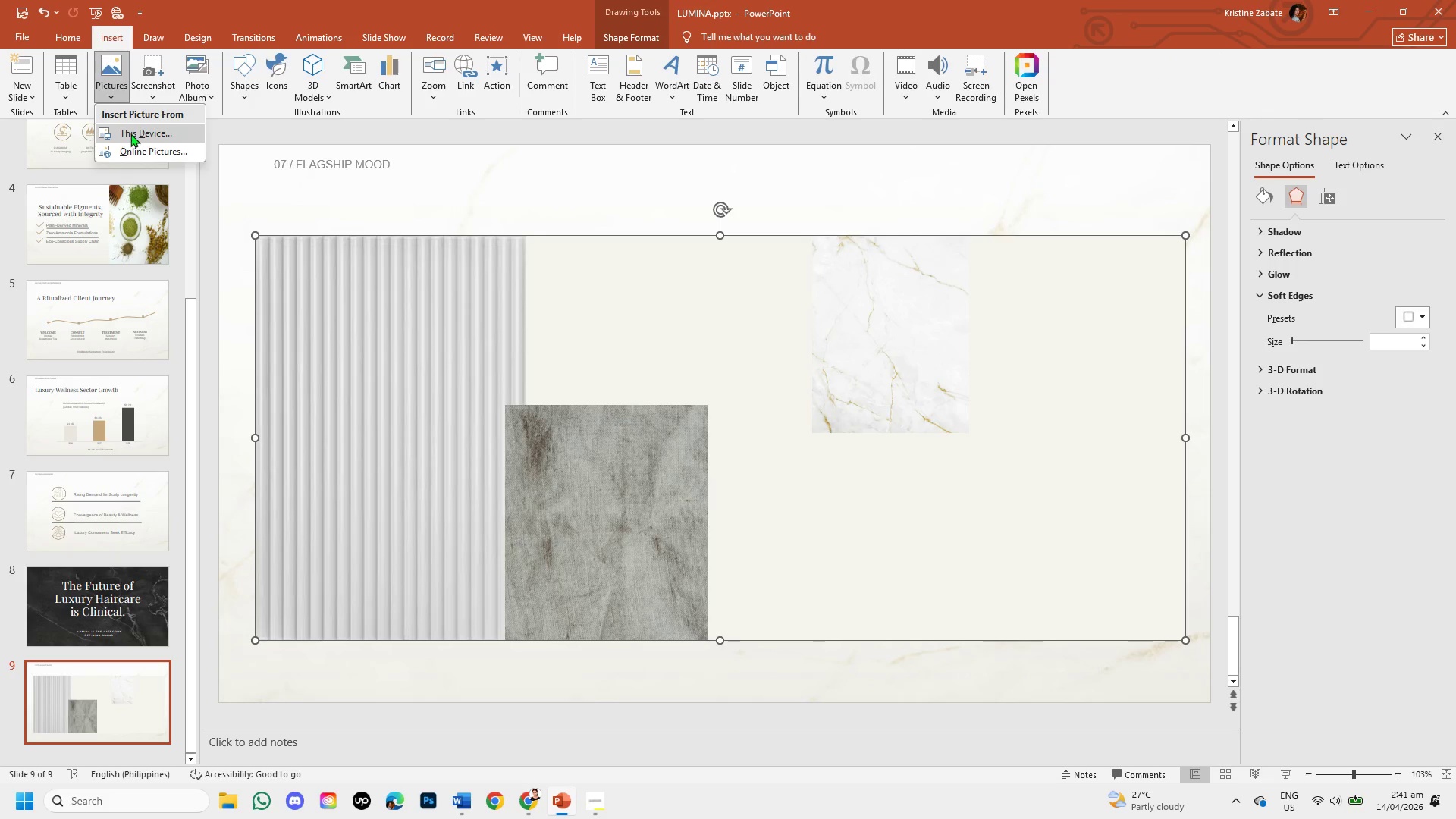 
left_click([130, 133])
 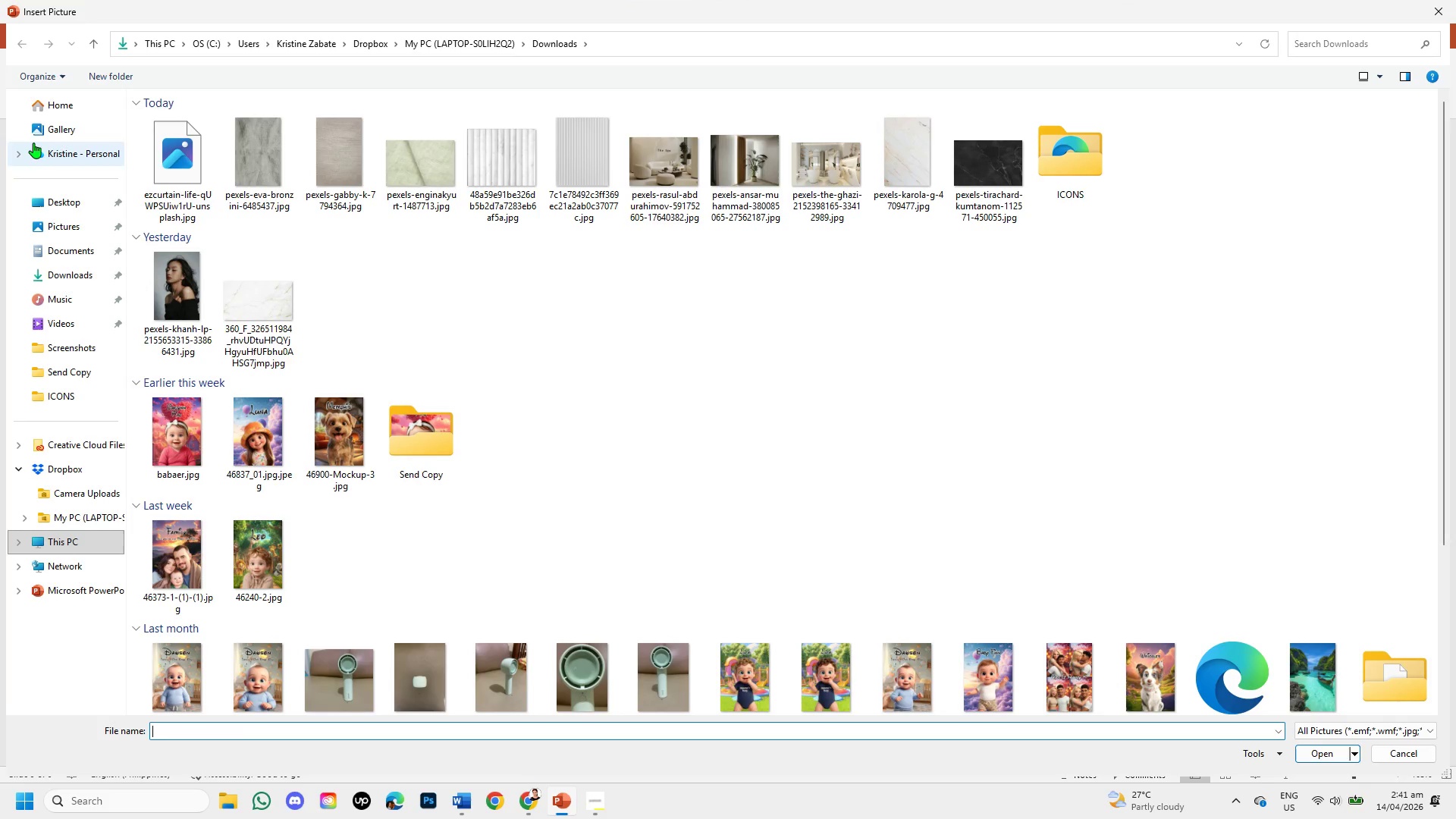 
double_click([158, 167])
 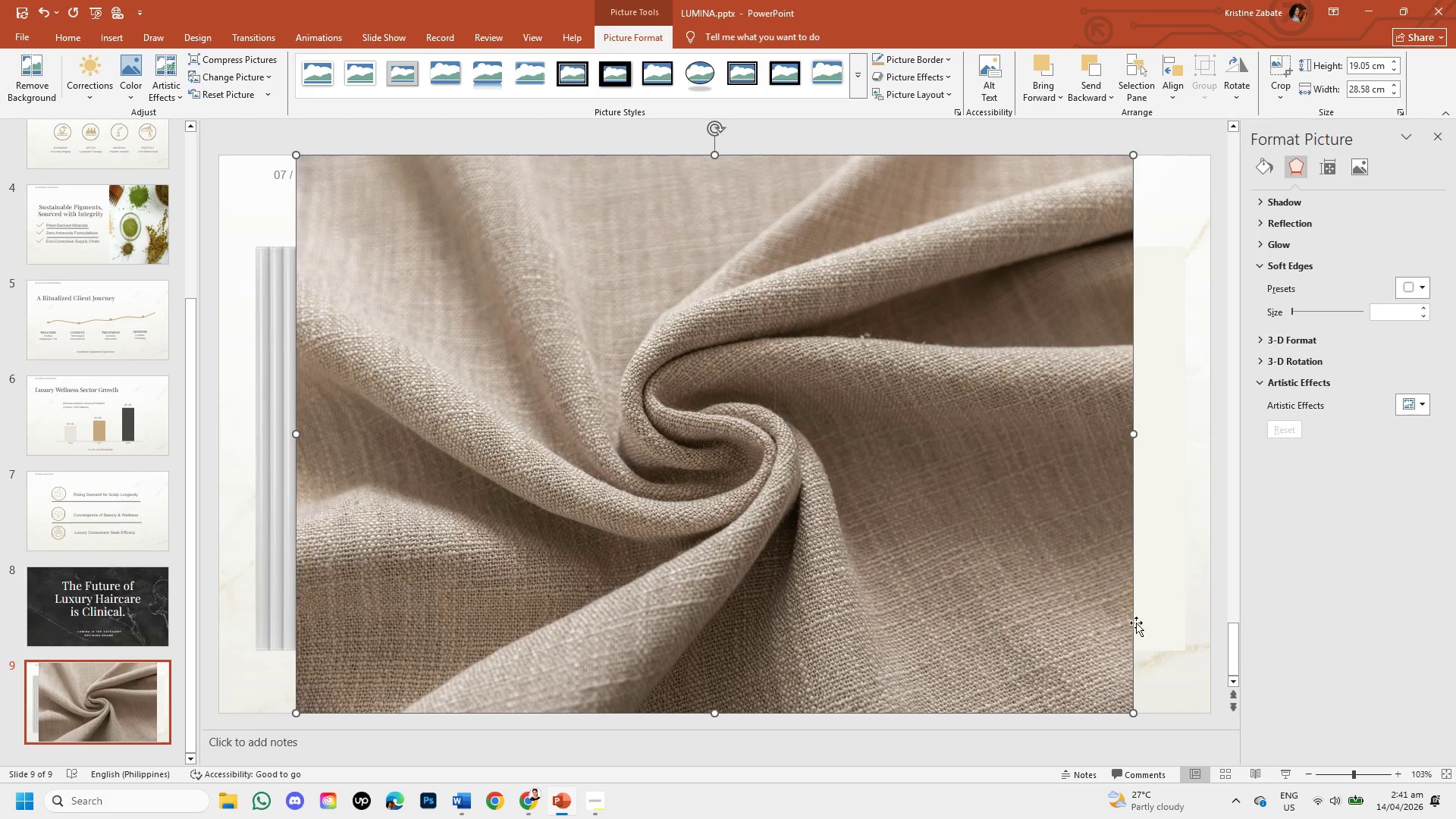 
left_click_drag(start_coordinate=[1132, 714], to_coordinate=[560, 171])
 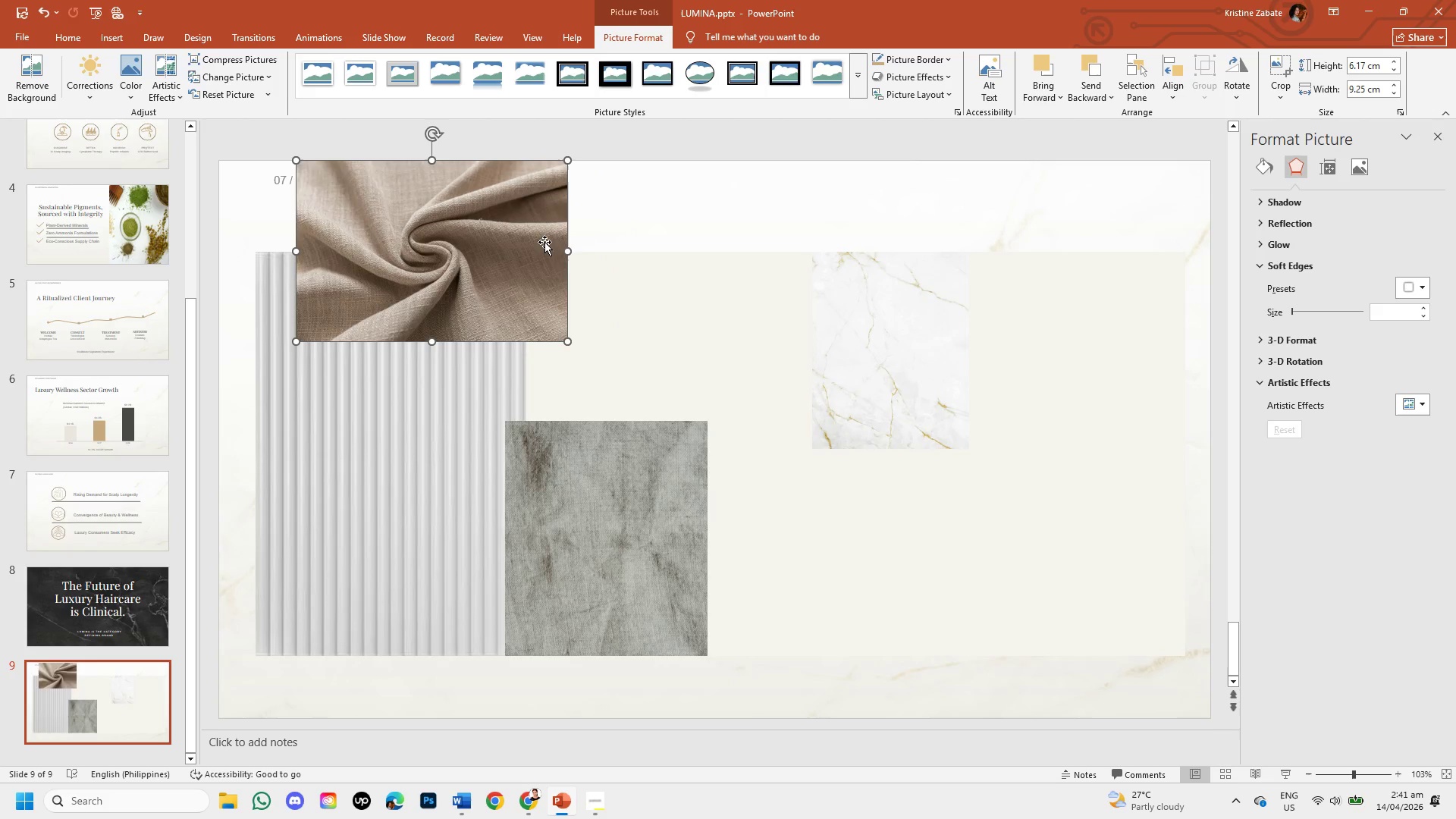 
left_click_drag(start_coordinate=[509, 249], to_coordinate=[977, 557])
 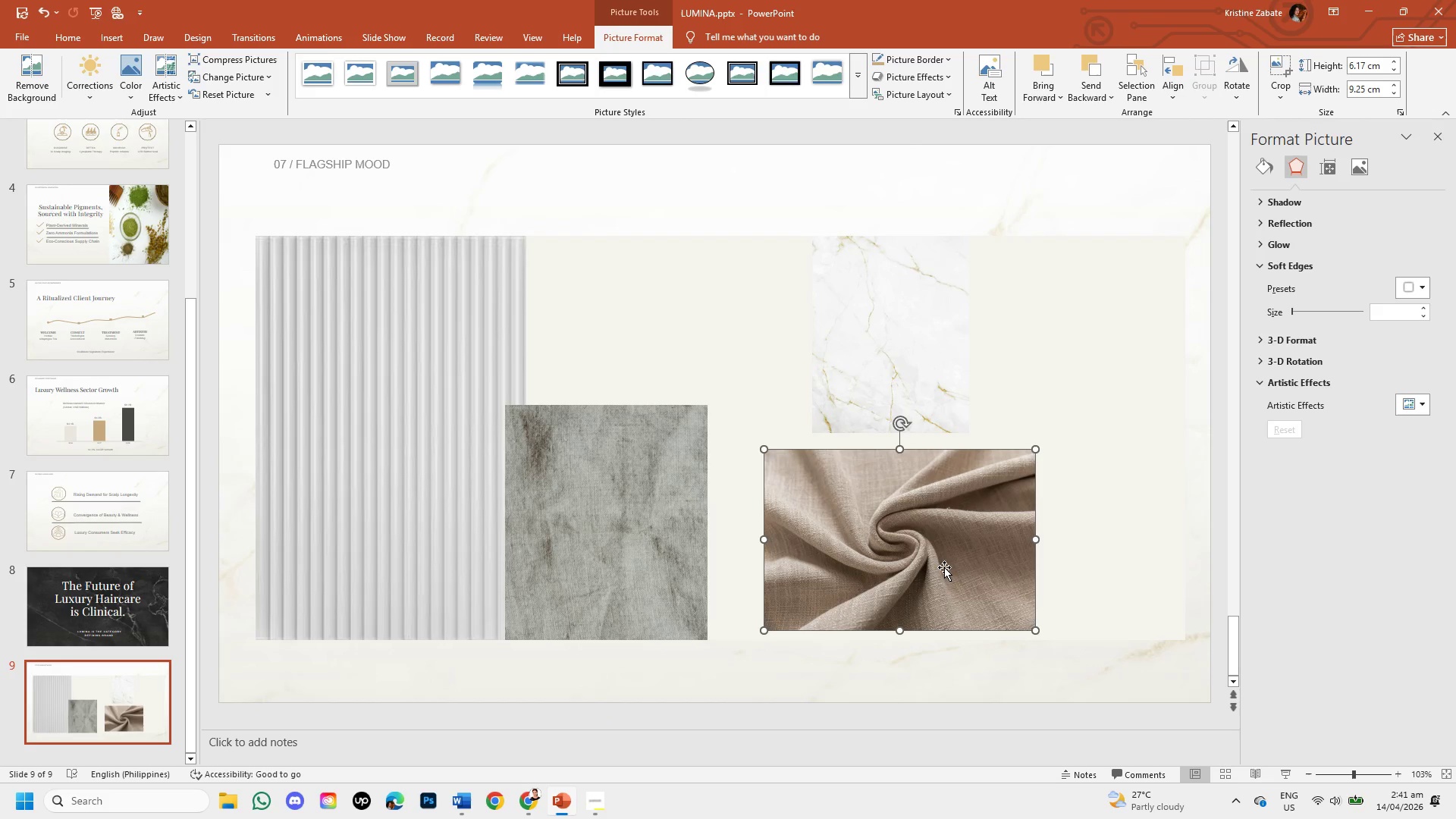 
left_click_drag(start_coordinate=[936, 548], to_coordinate=[880, 561])
 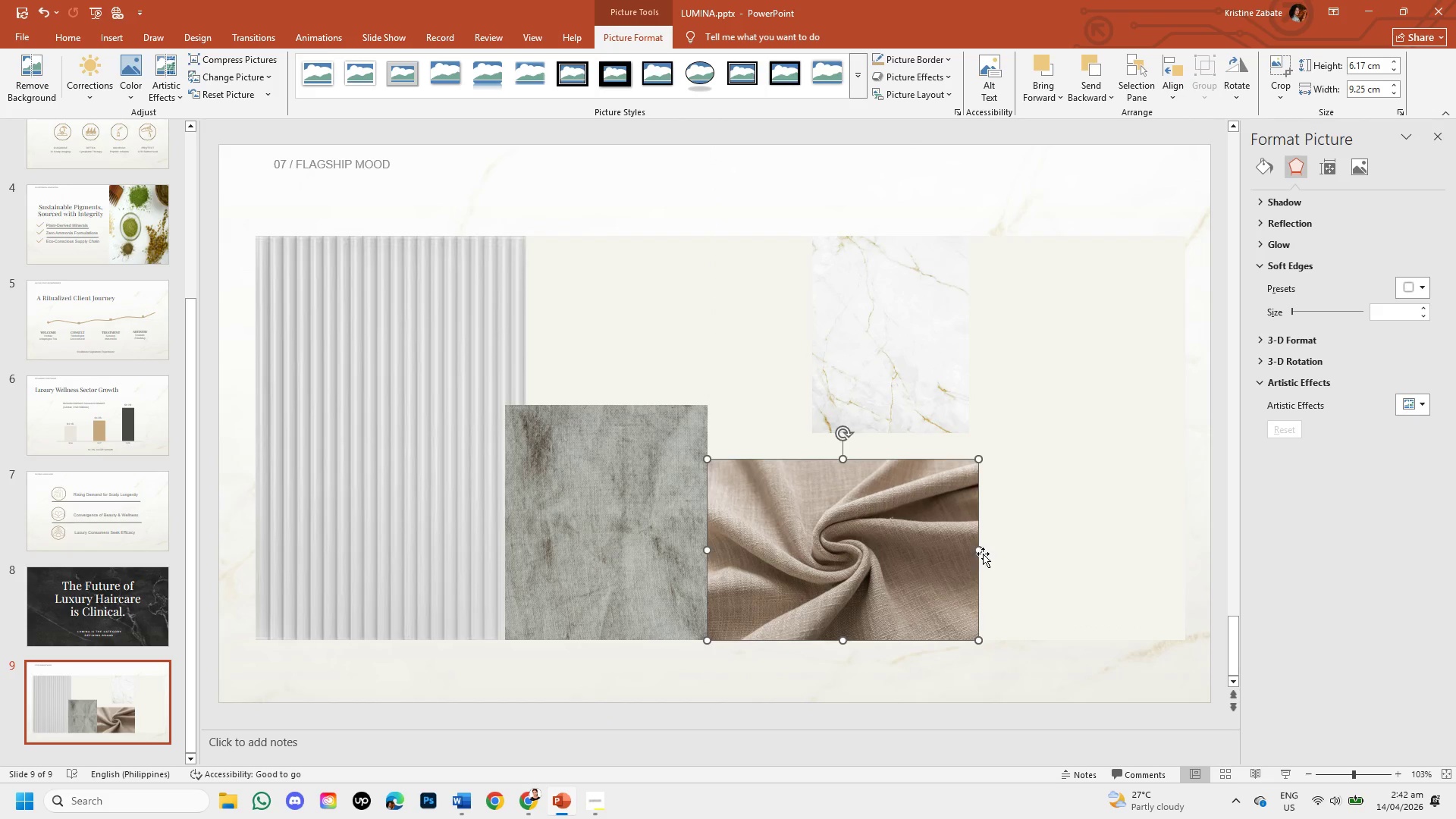 
left_click_drag(start_coordinate=[982, 553], to_coordinate=[924, 551])
 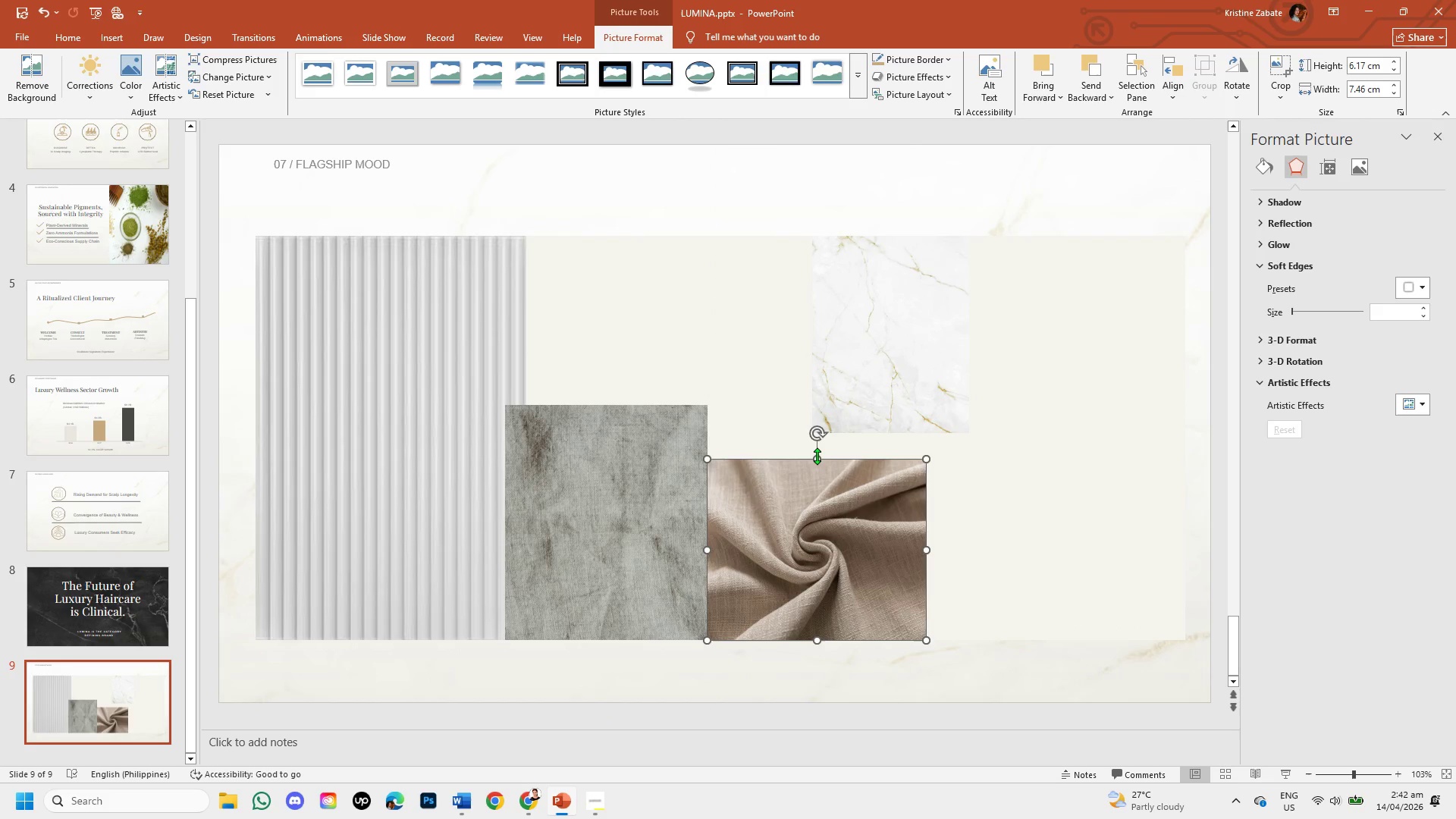 
left_click_drag(start_coordinate=[817, 456], to_coordinate=[814, 404])
 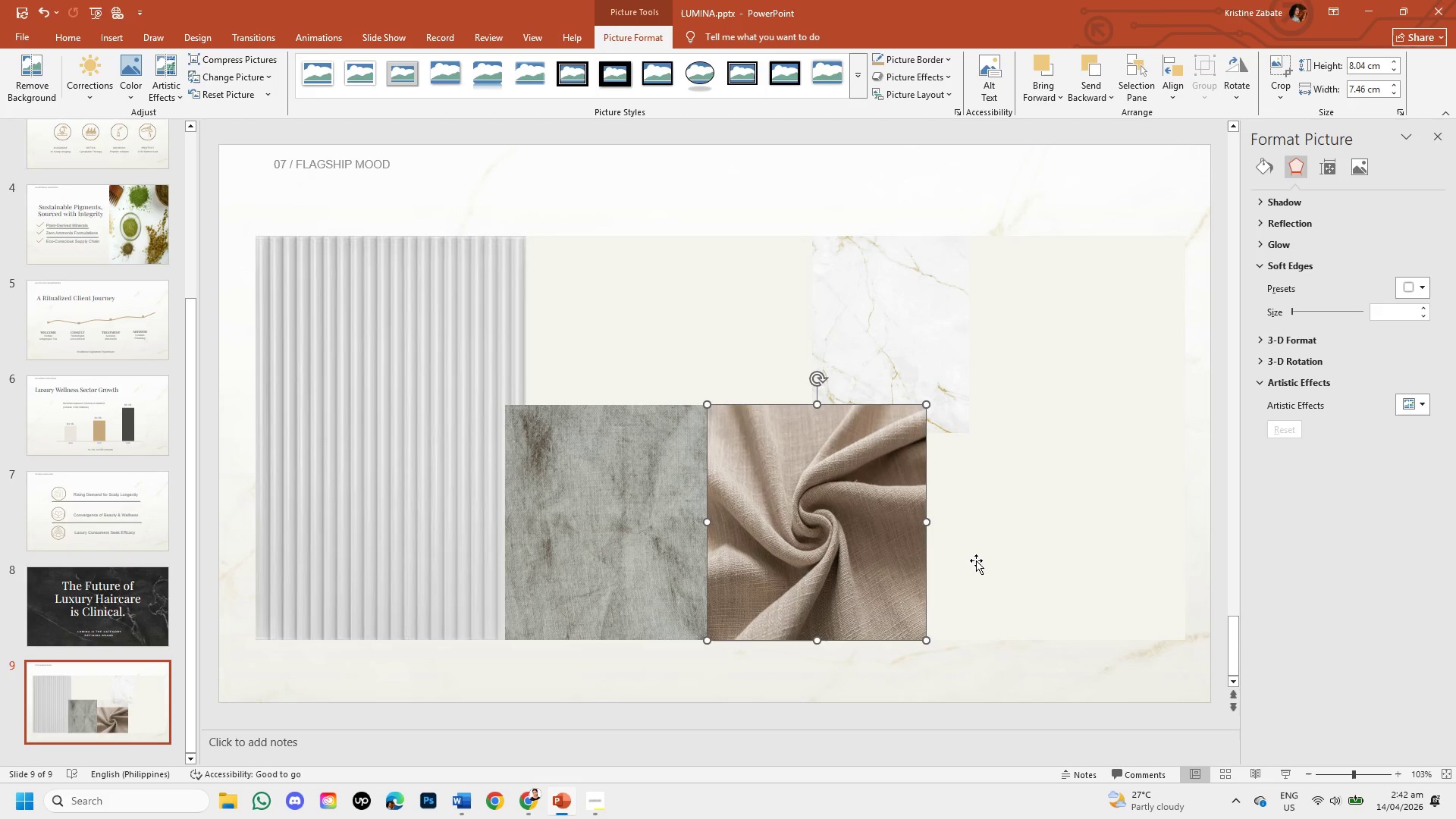 
left_click([977, 560])
 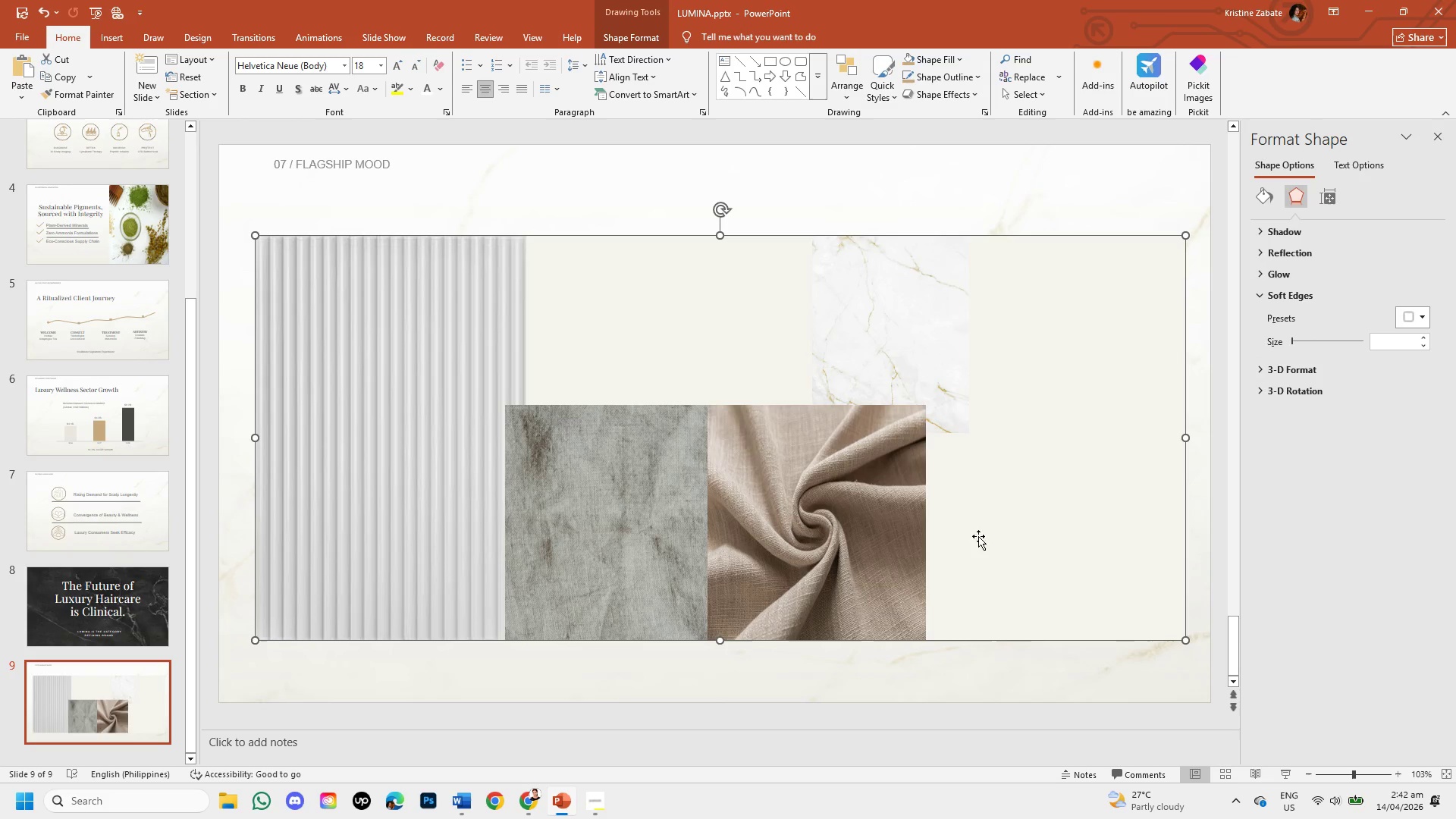 
left_click([946, 343])
 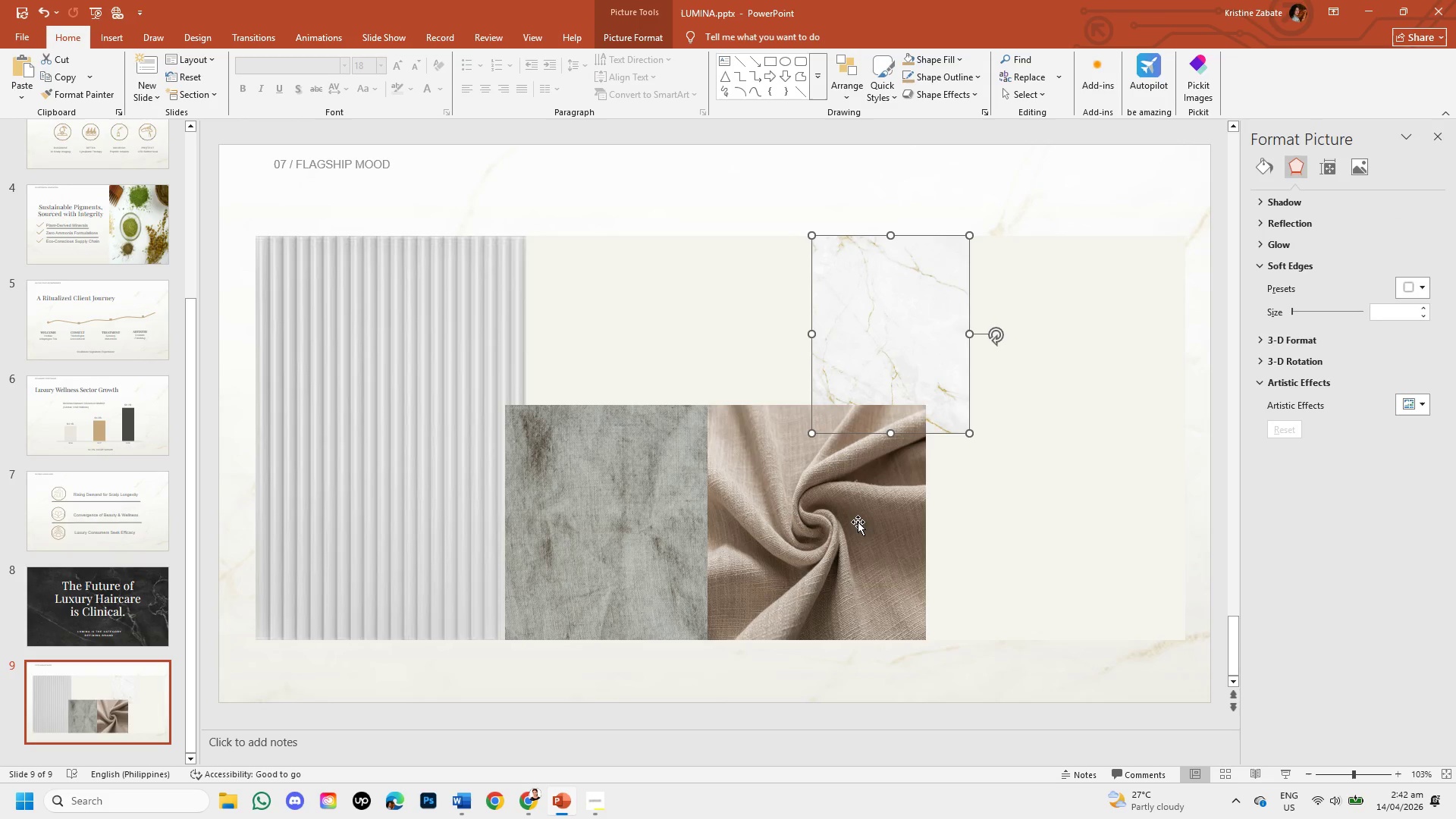 
left_click([858, 522])
 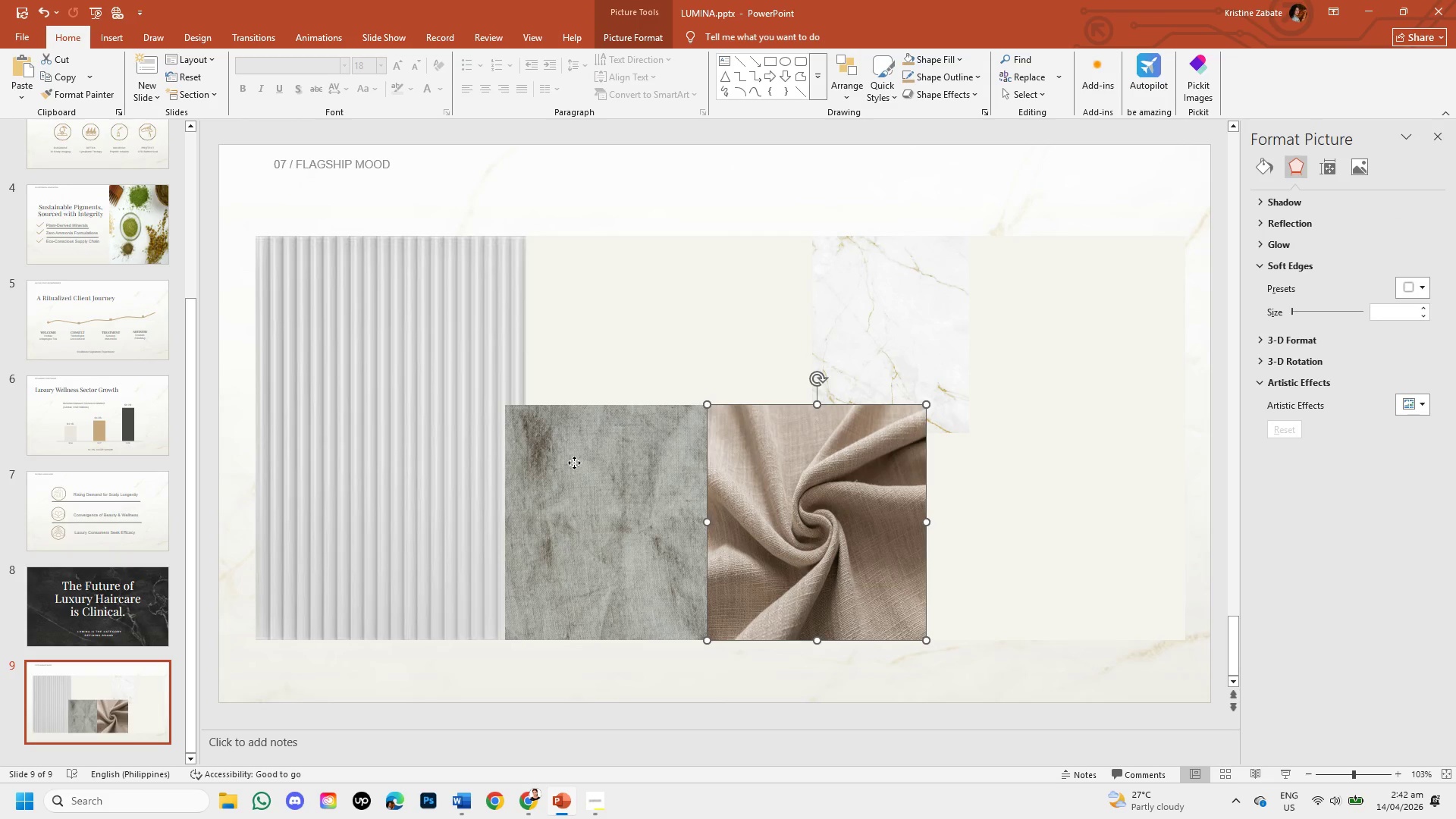 
left_click([574, 463])
 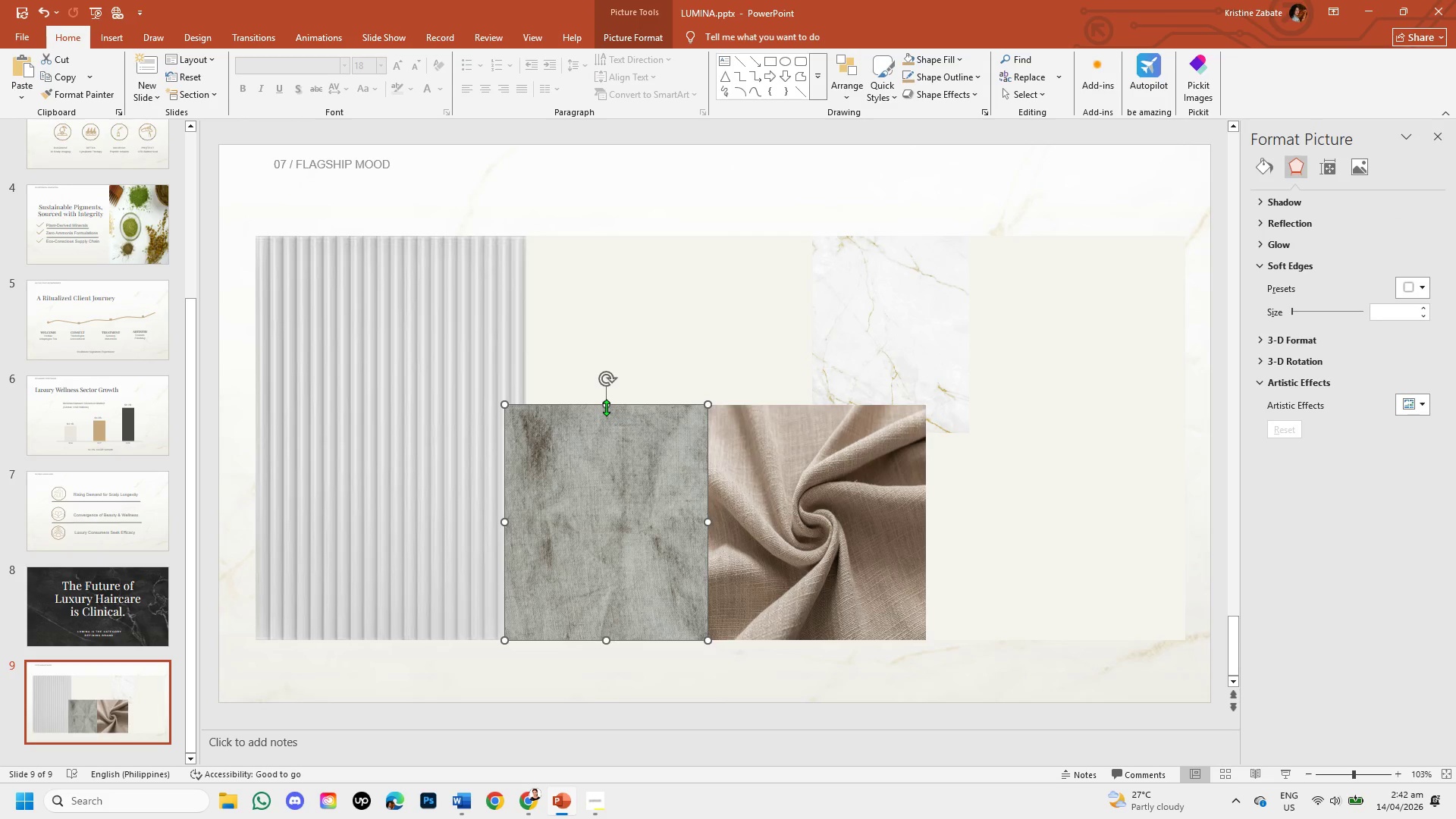 
left_click_drag(start_coordinate=[606, 407], to_coordinate=[607, 422])
 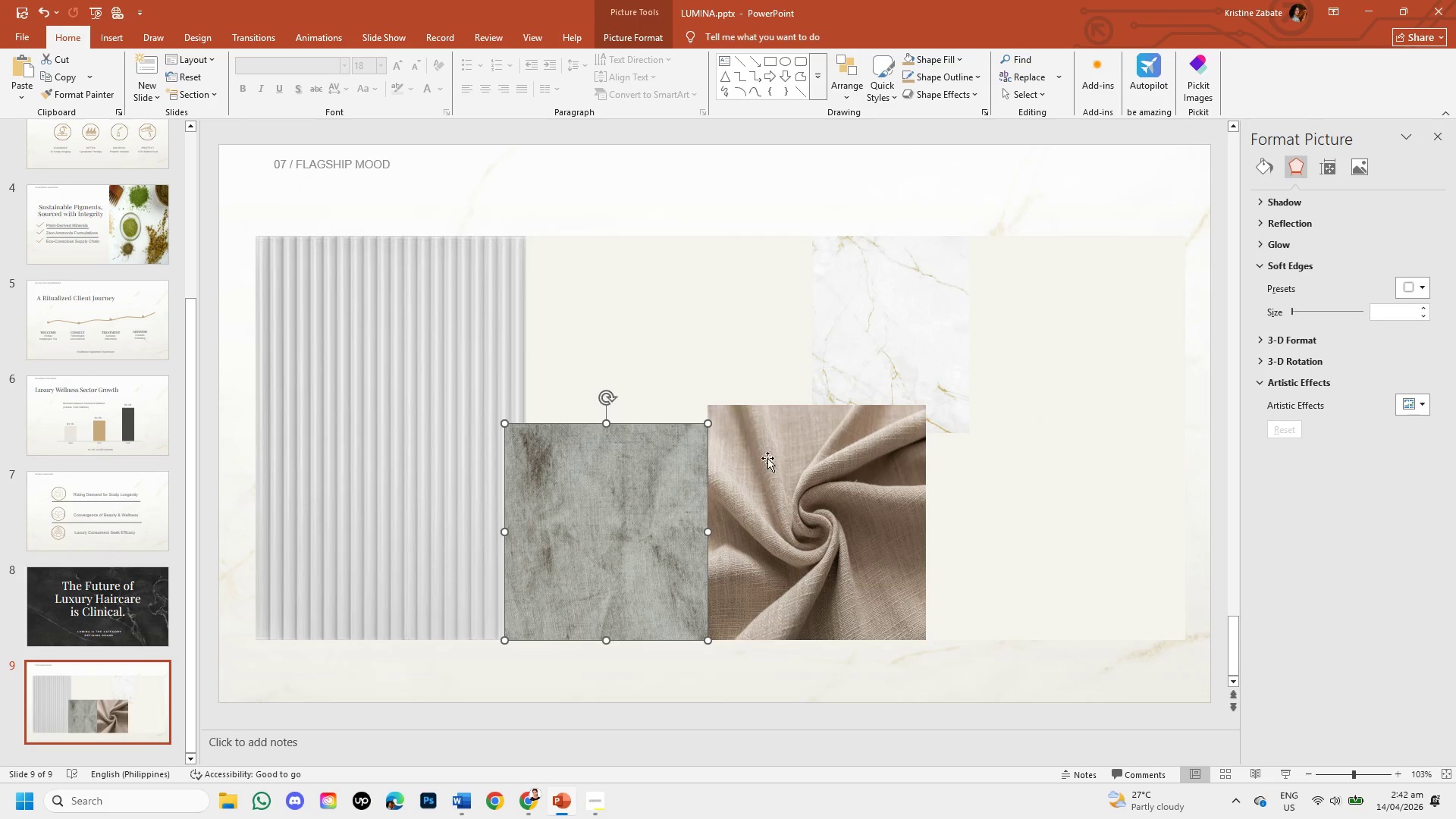 
left_click([770, 460])
 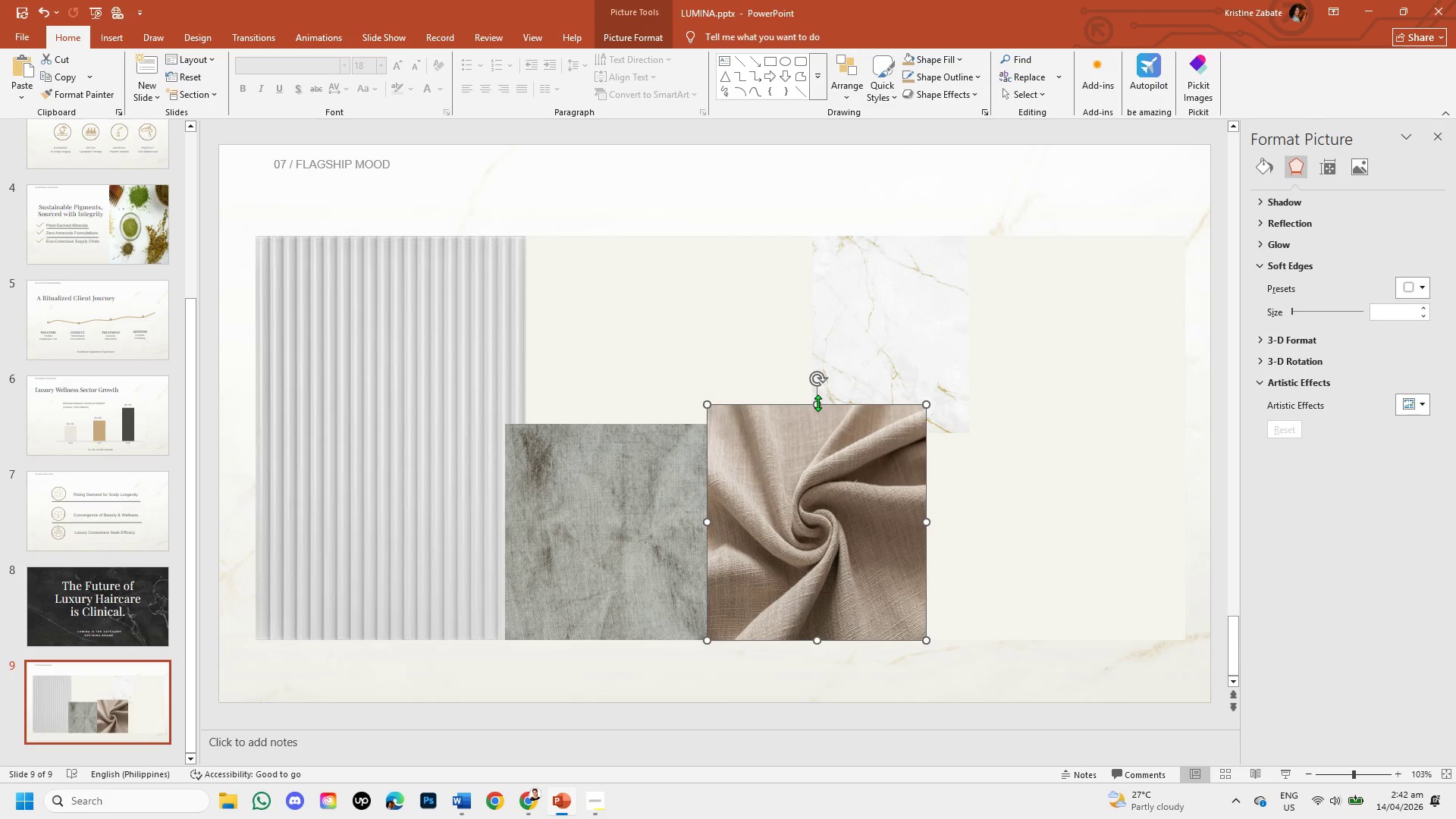 
left_click_drag(start_coordinate=[817, 403], to_coordinate=[818, 422])
 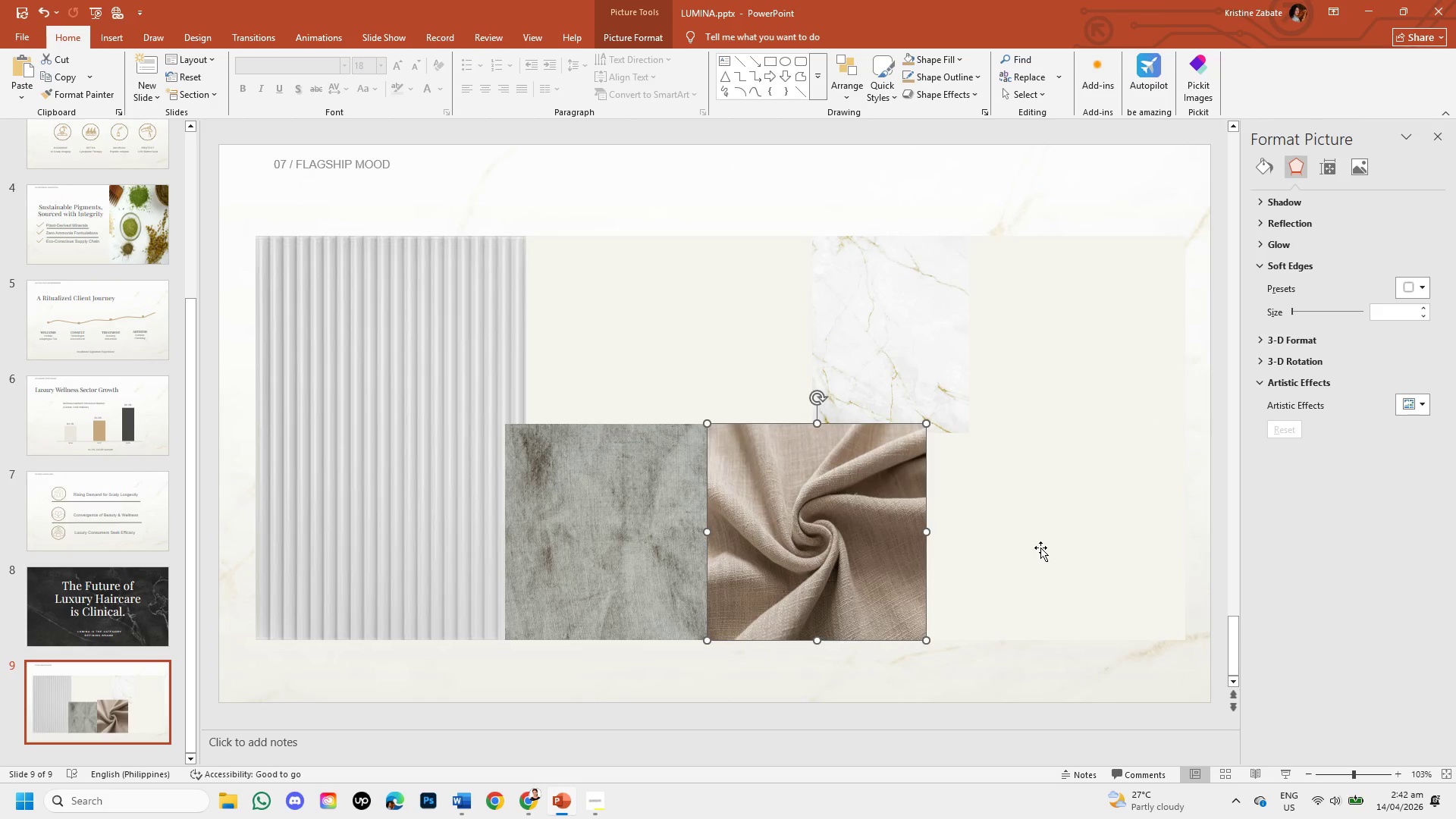 
left_click([1040, 548])
 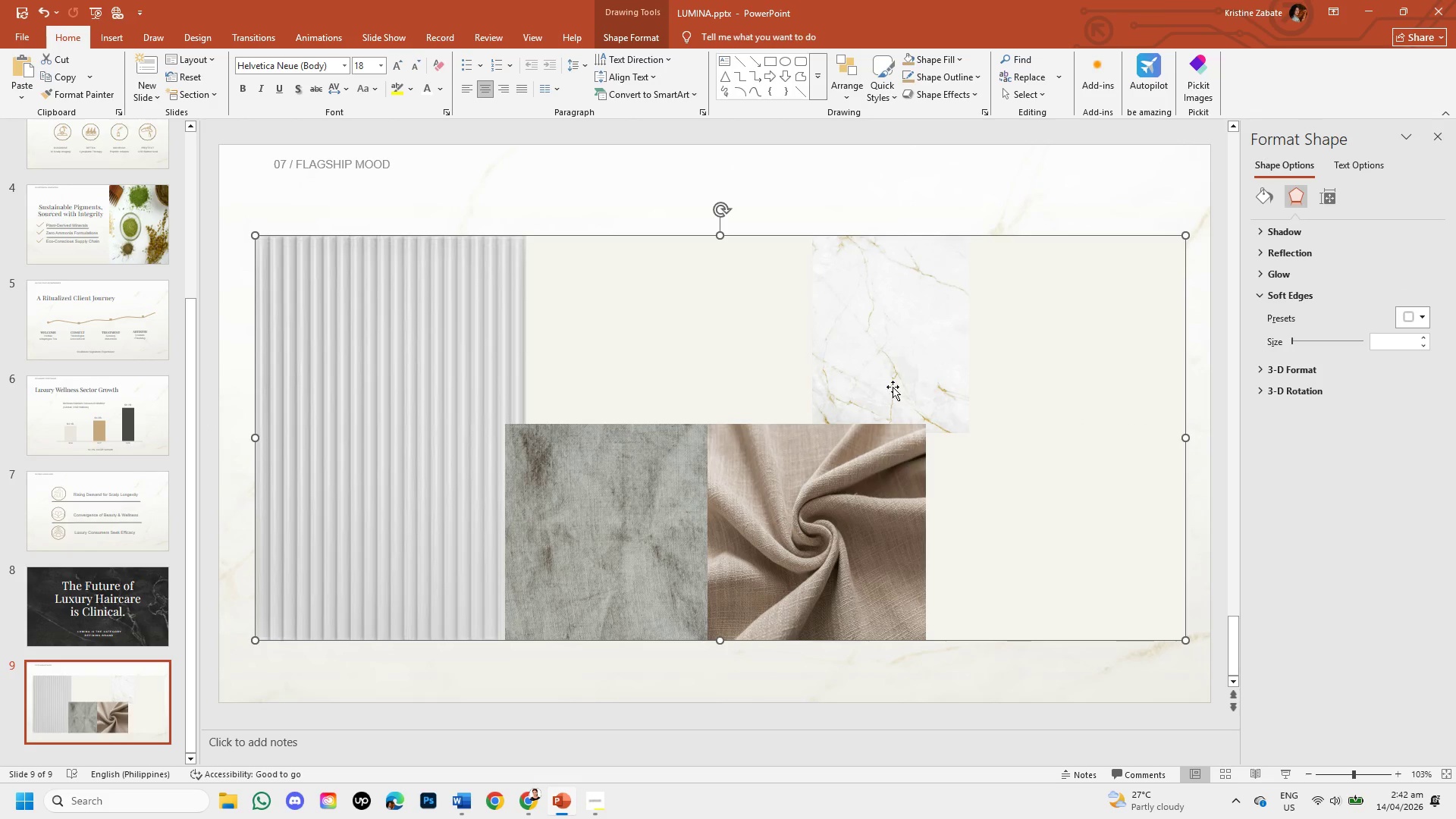 
left_click([896, 341])
 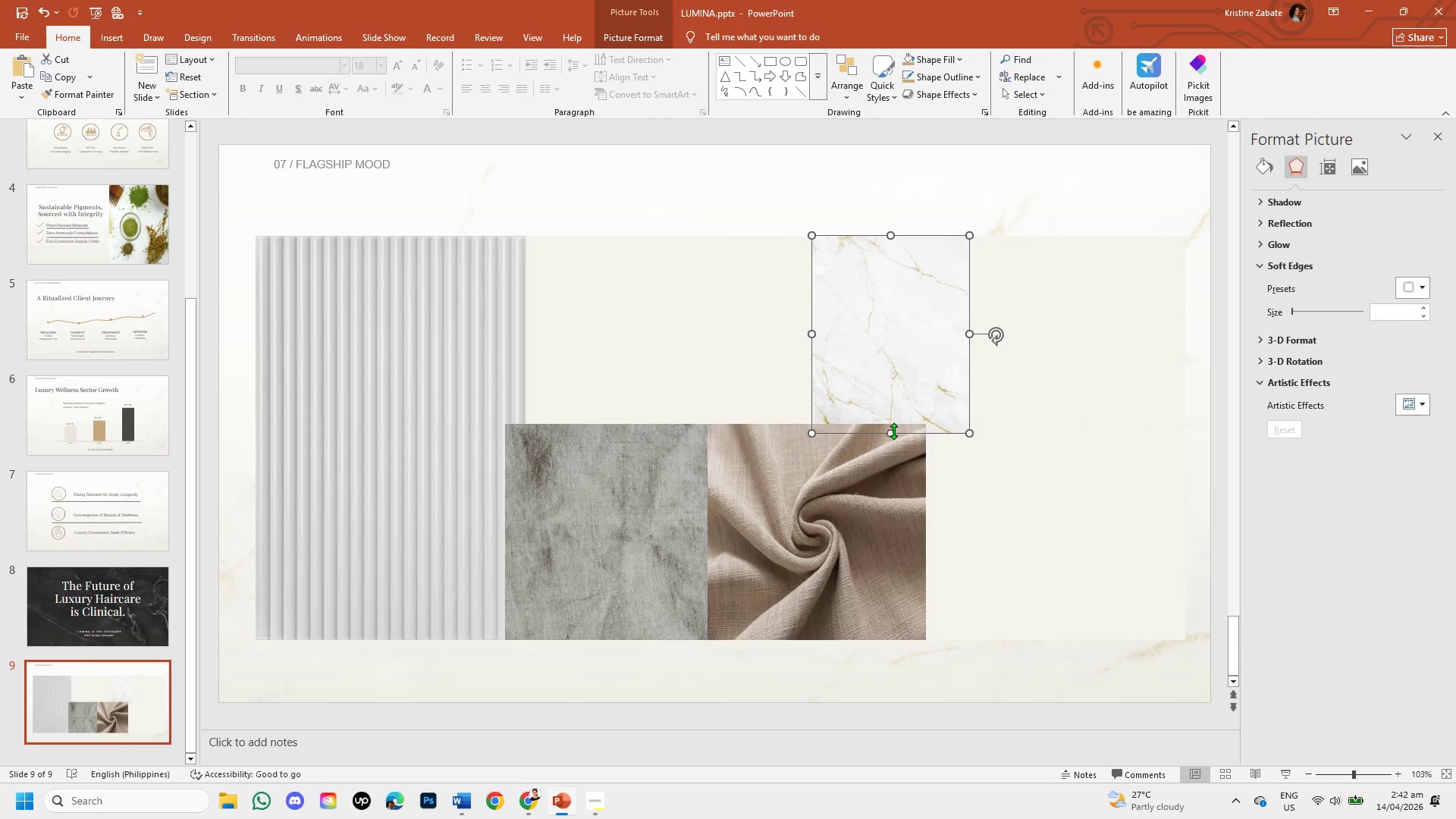 
left_click_drag(start_coordinate=[887, 431], to_coordinate=[889, 422])
 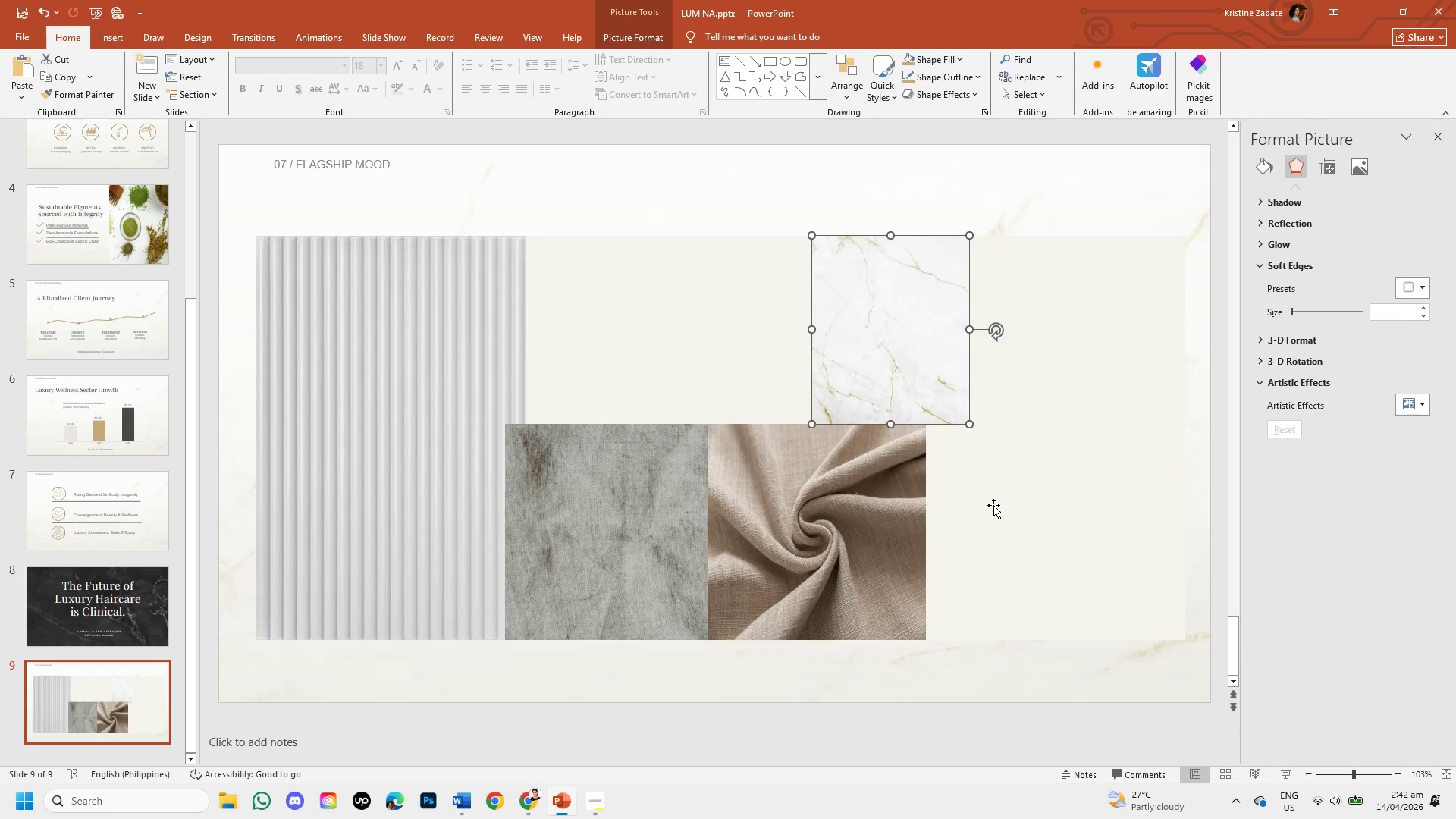 
left_click([993, 505])
 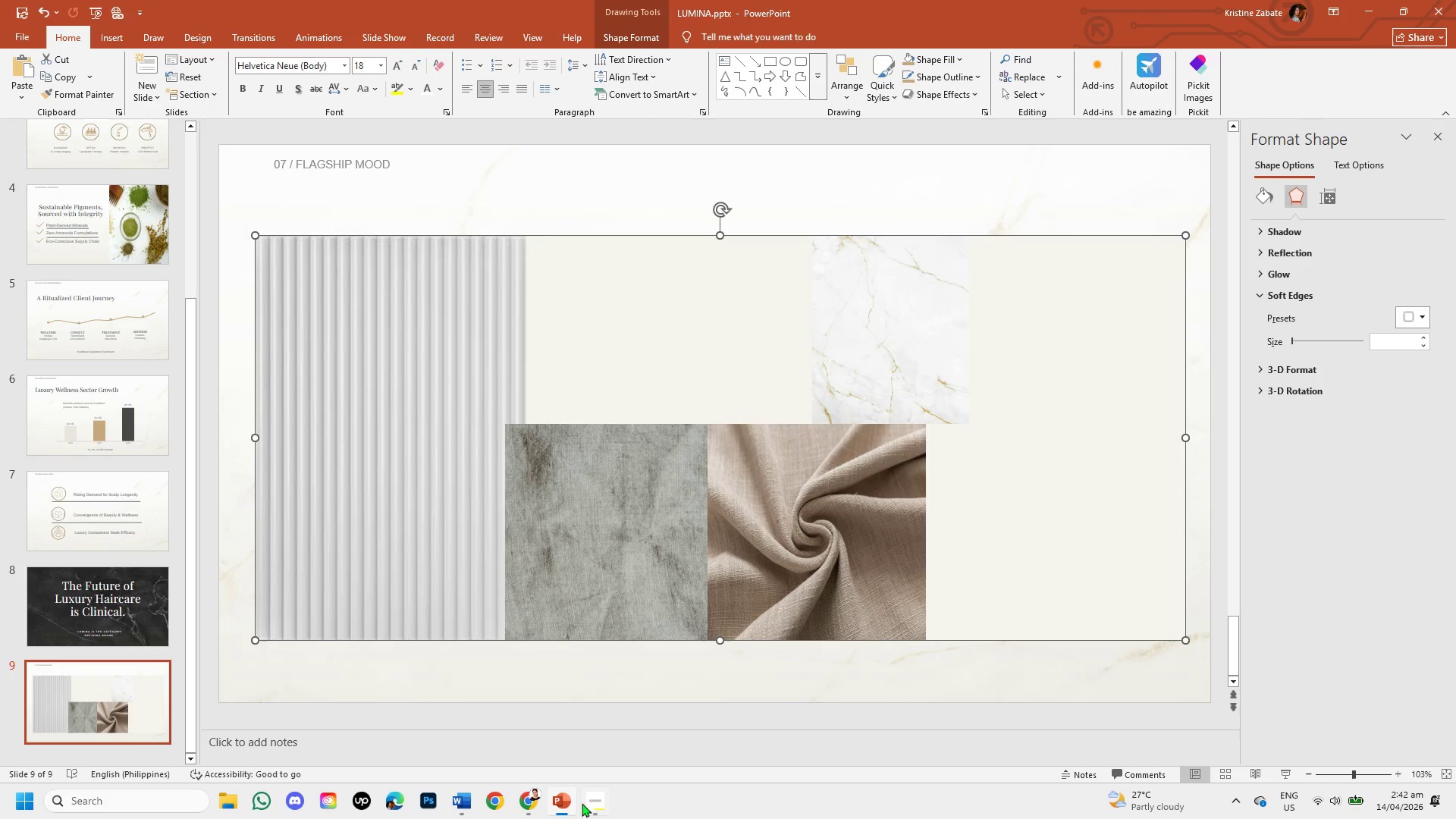 
left_click([528, 792])
 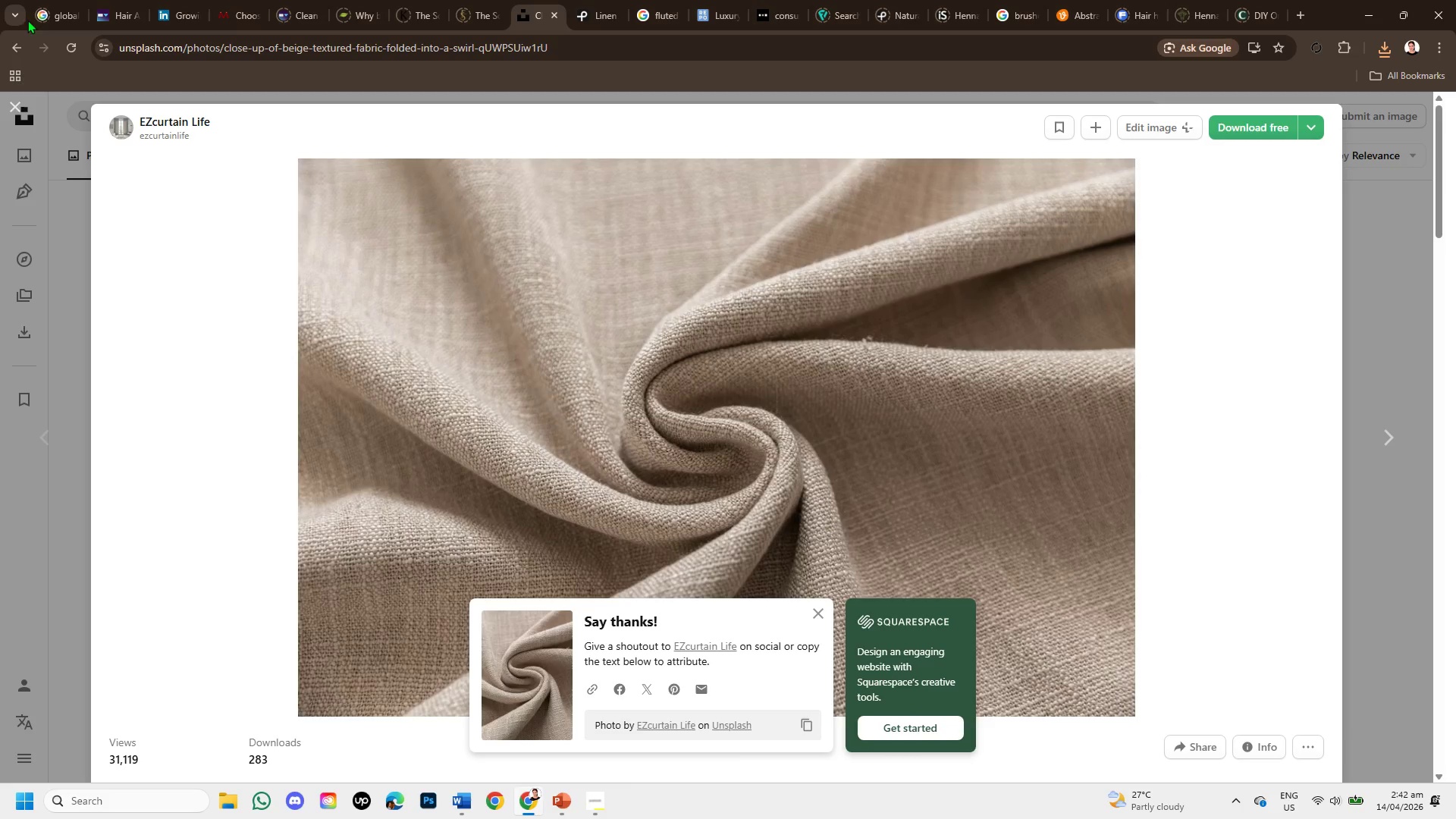 
left_click([19, 106])
 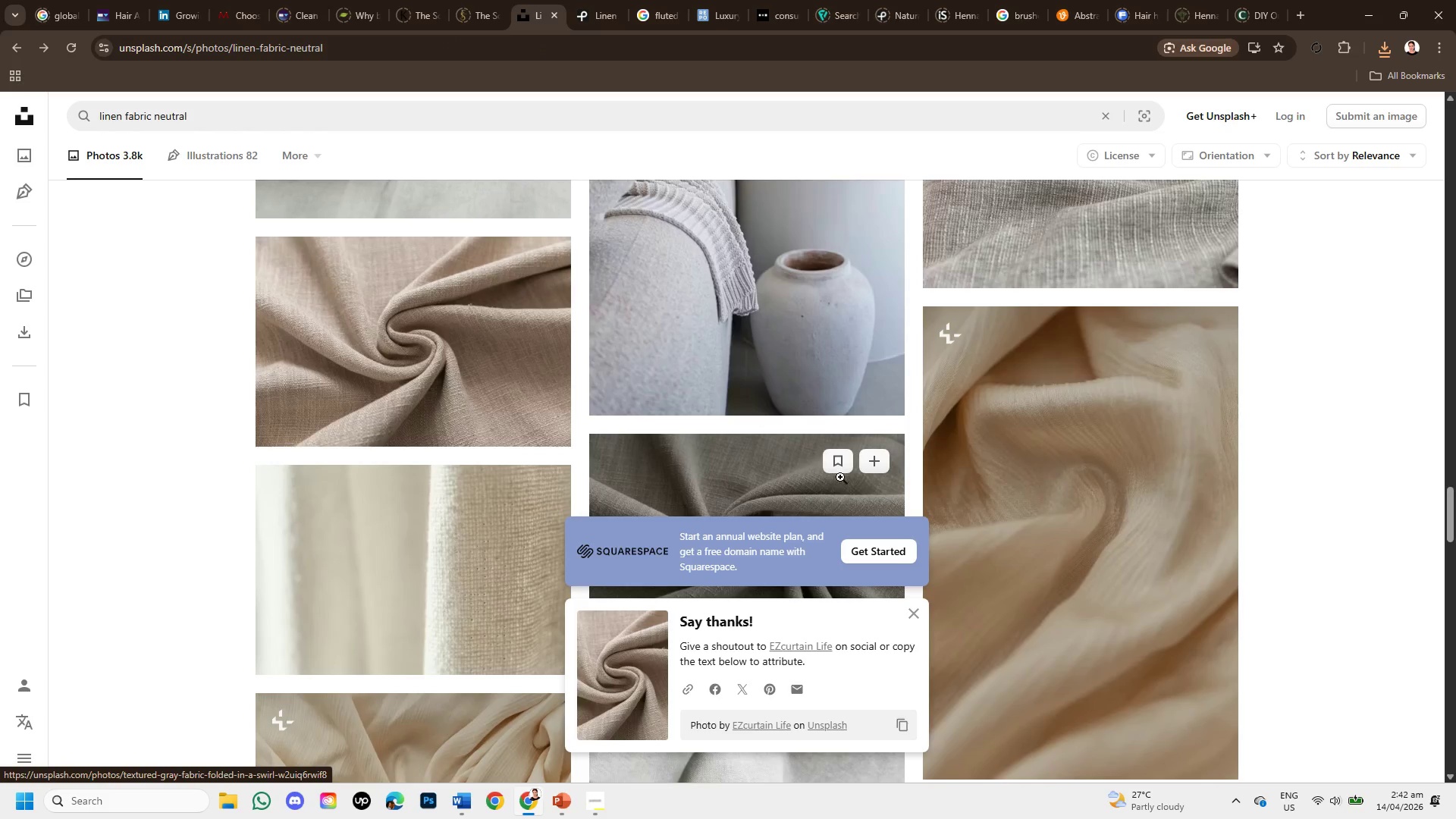 
scroll: coordinate [597, 460], scroll_direction: down, amount: 7.0
 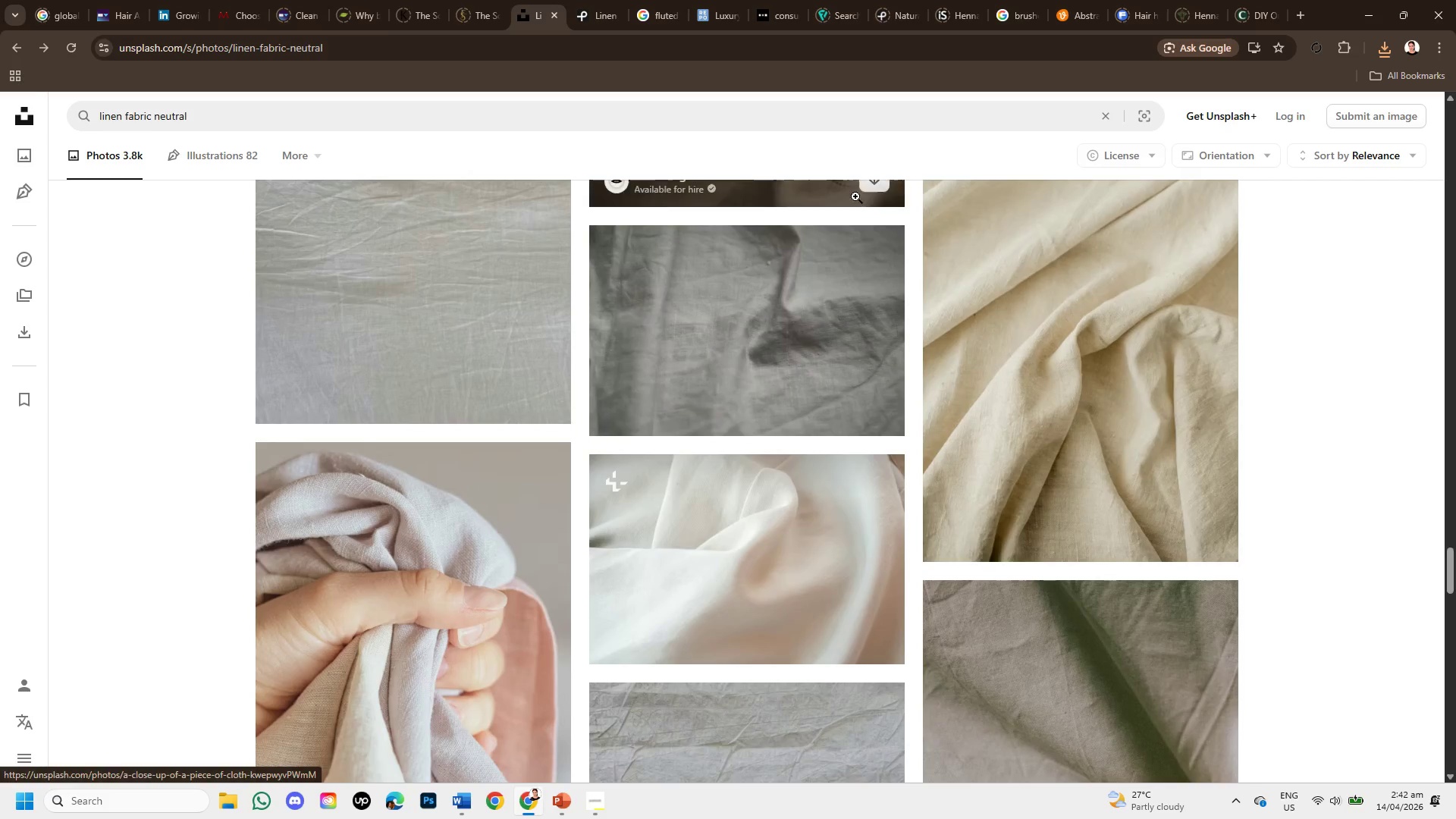 
scroll: coordinate [868, 219], scroll_direction: up, amount: 4.0
 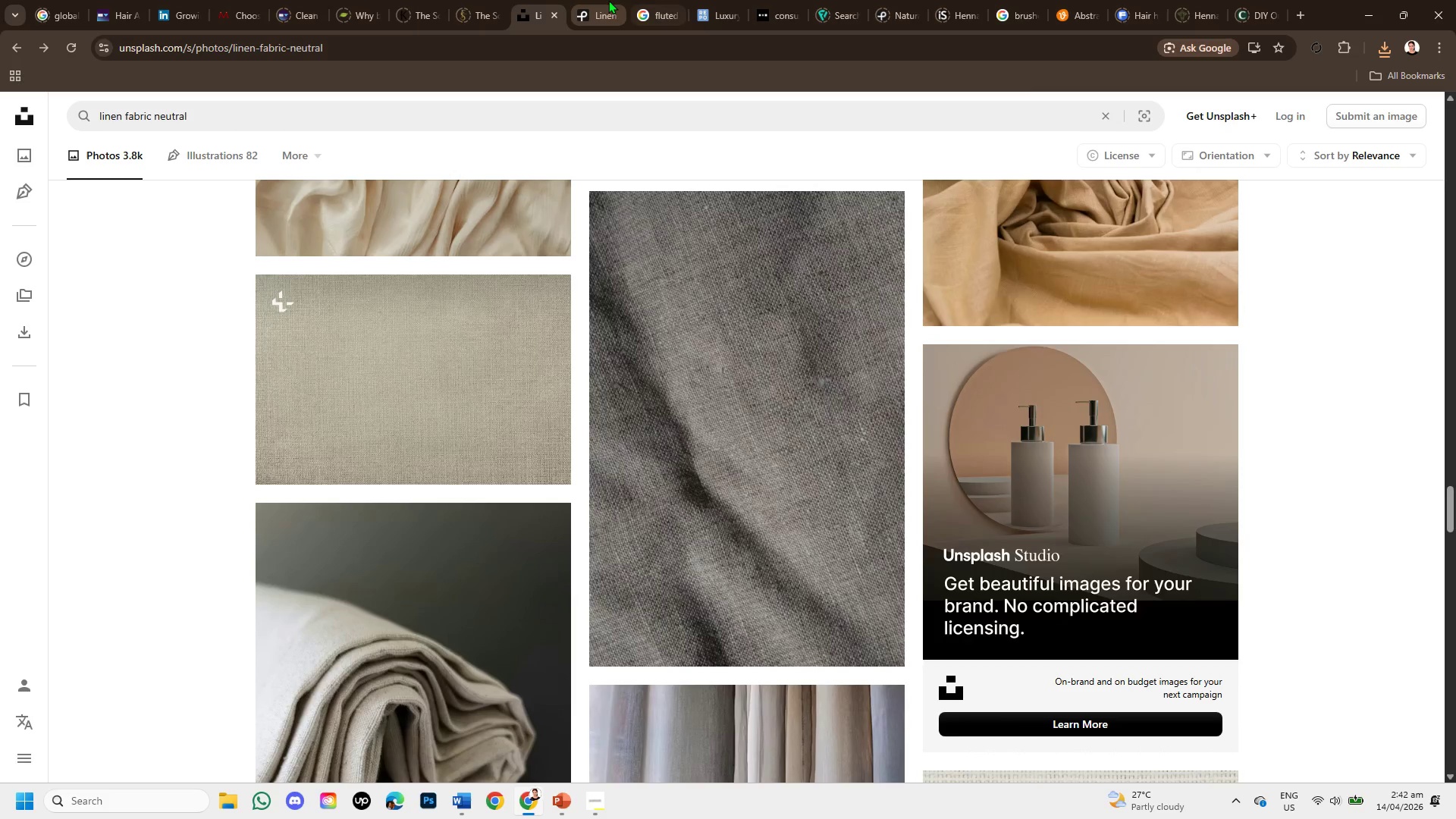 
left_click([604, 2])
 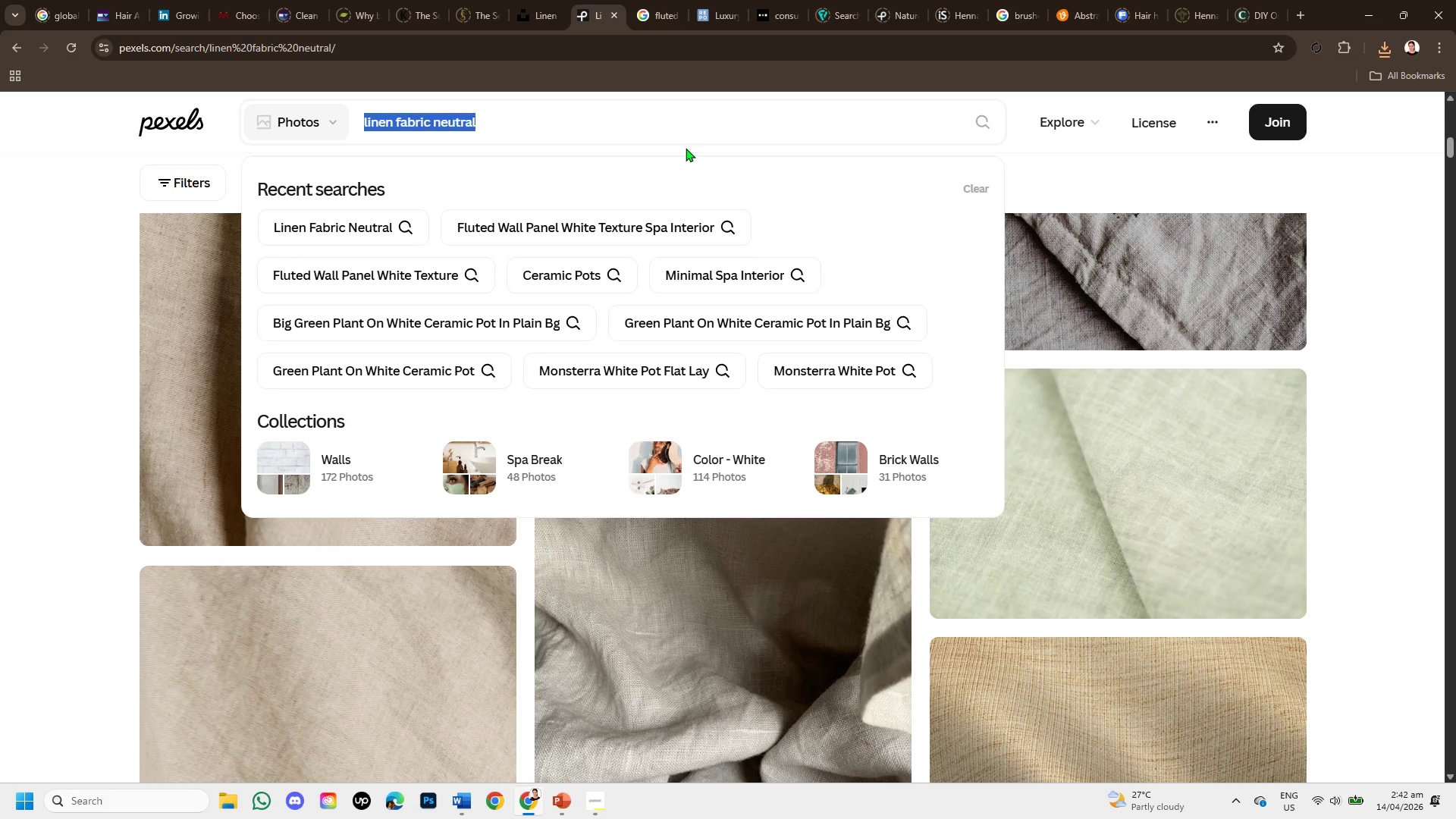 
key(Backspace)
 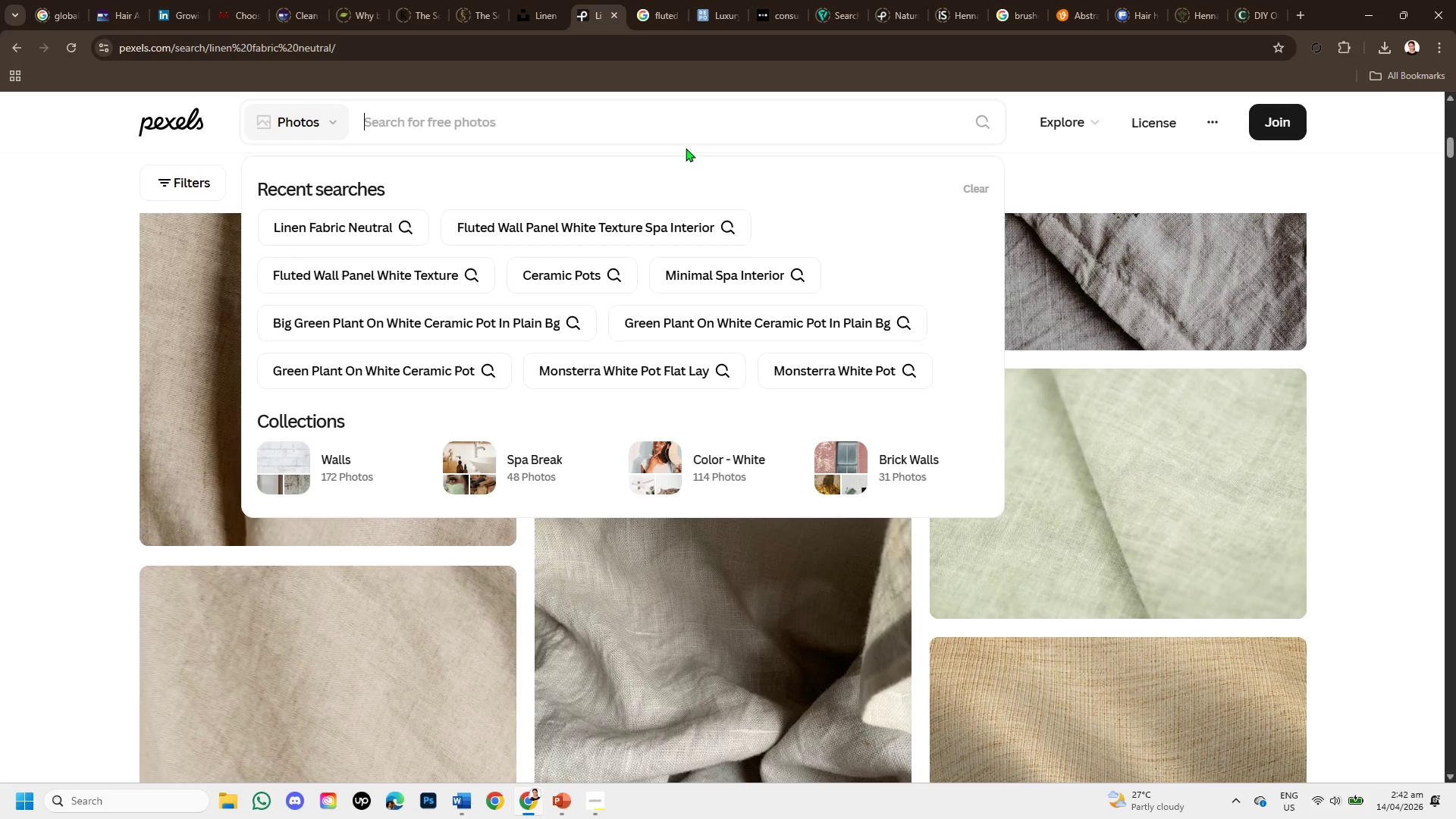 
type(brushed brass texture )
 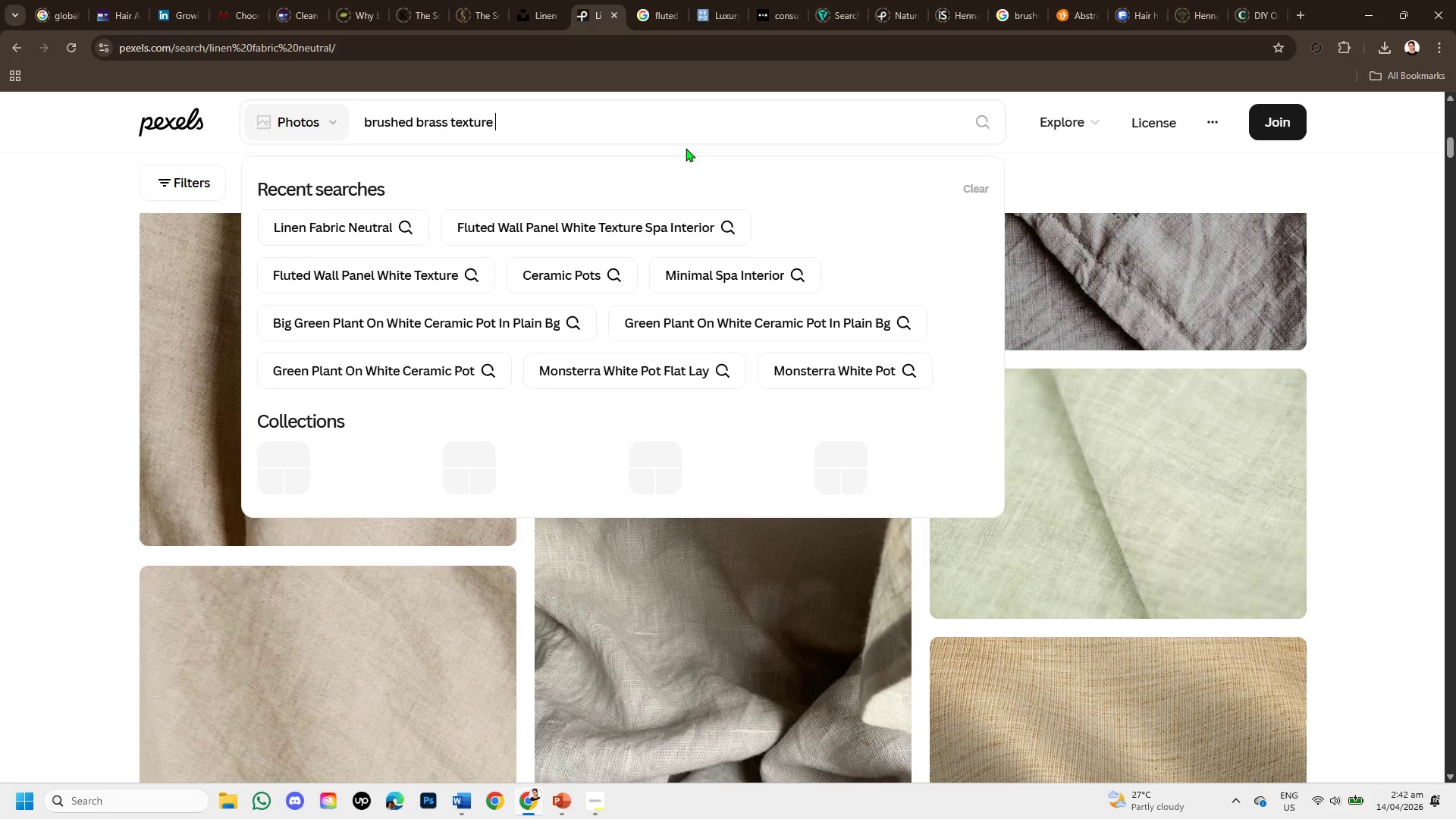 
key(Enter)
 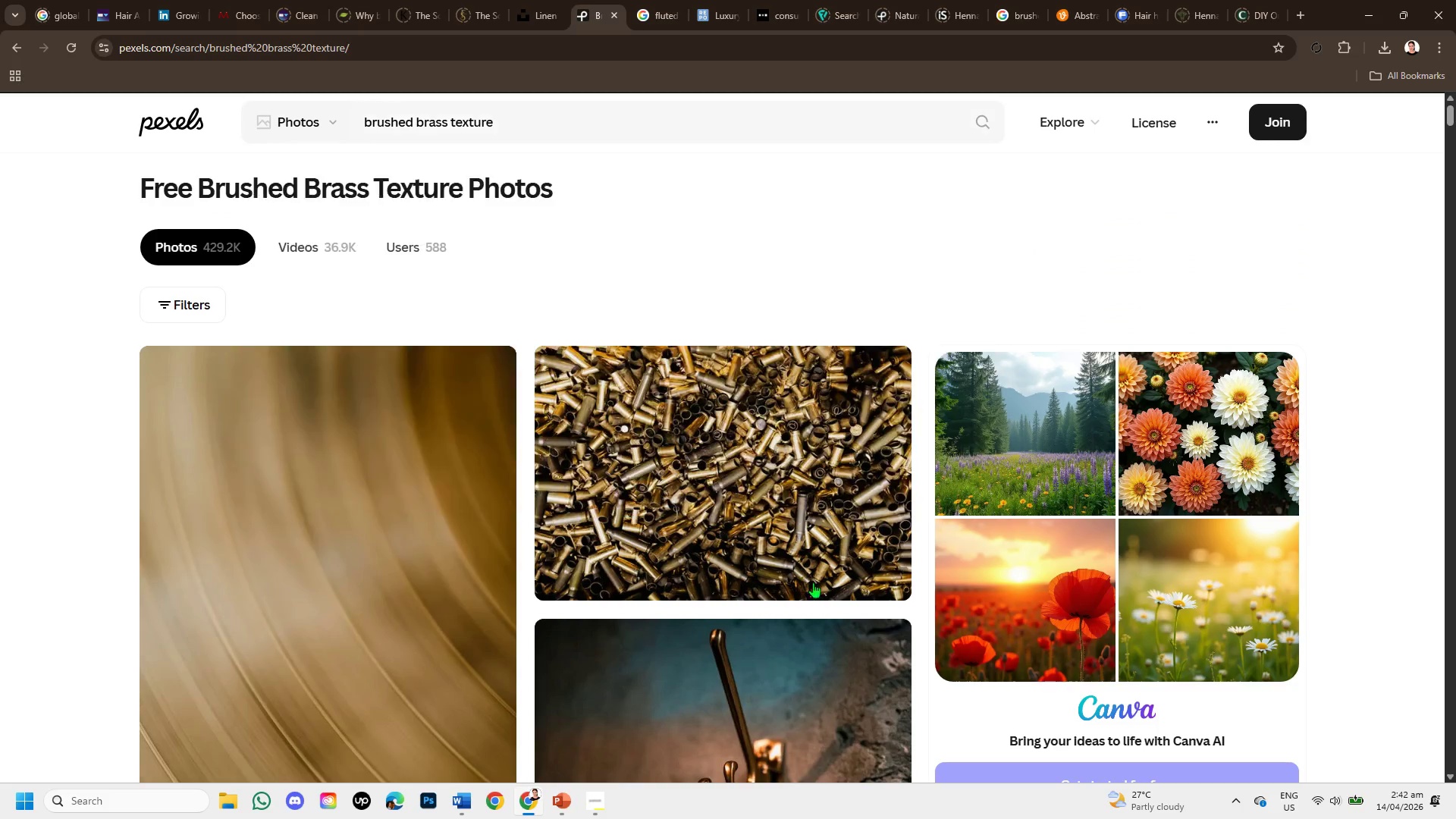 
scroll: coordinate [1036, 441], scroll_direction: down, amount: 7.0
 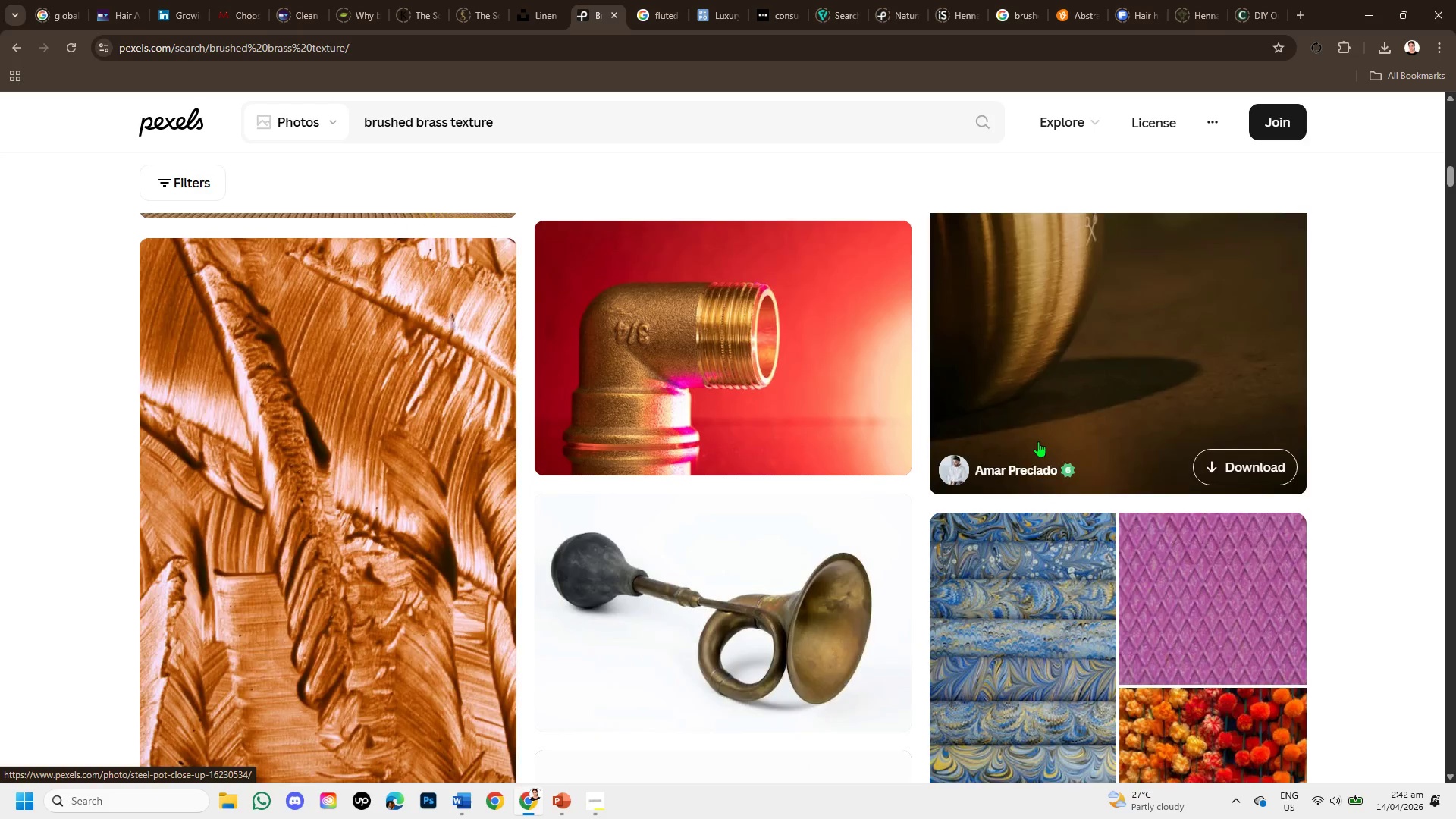 
left_click([1038, 441])
 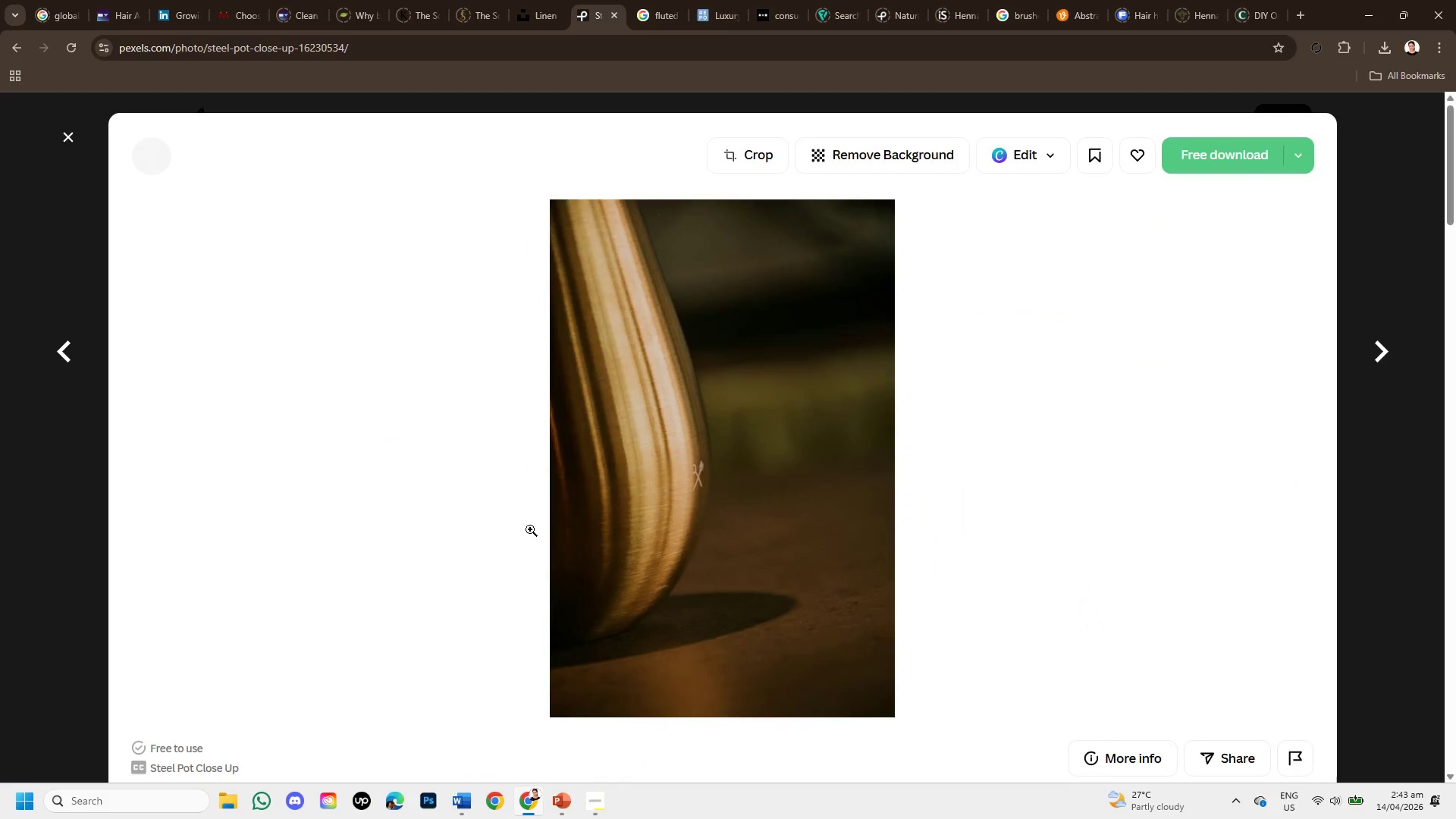 
scroll: coordinate [1038, 441], scroll_direction: up, amount: 1.0
 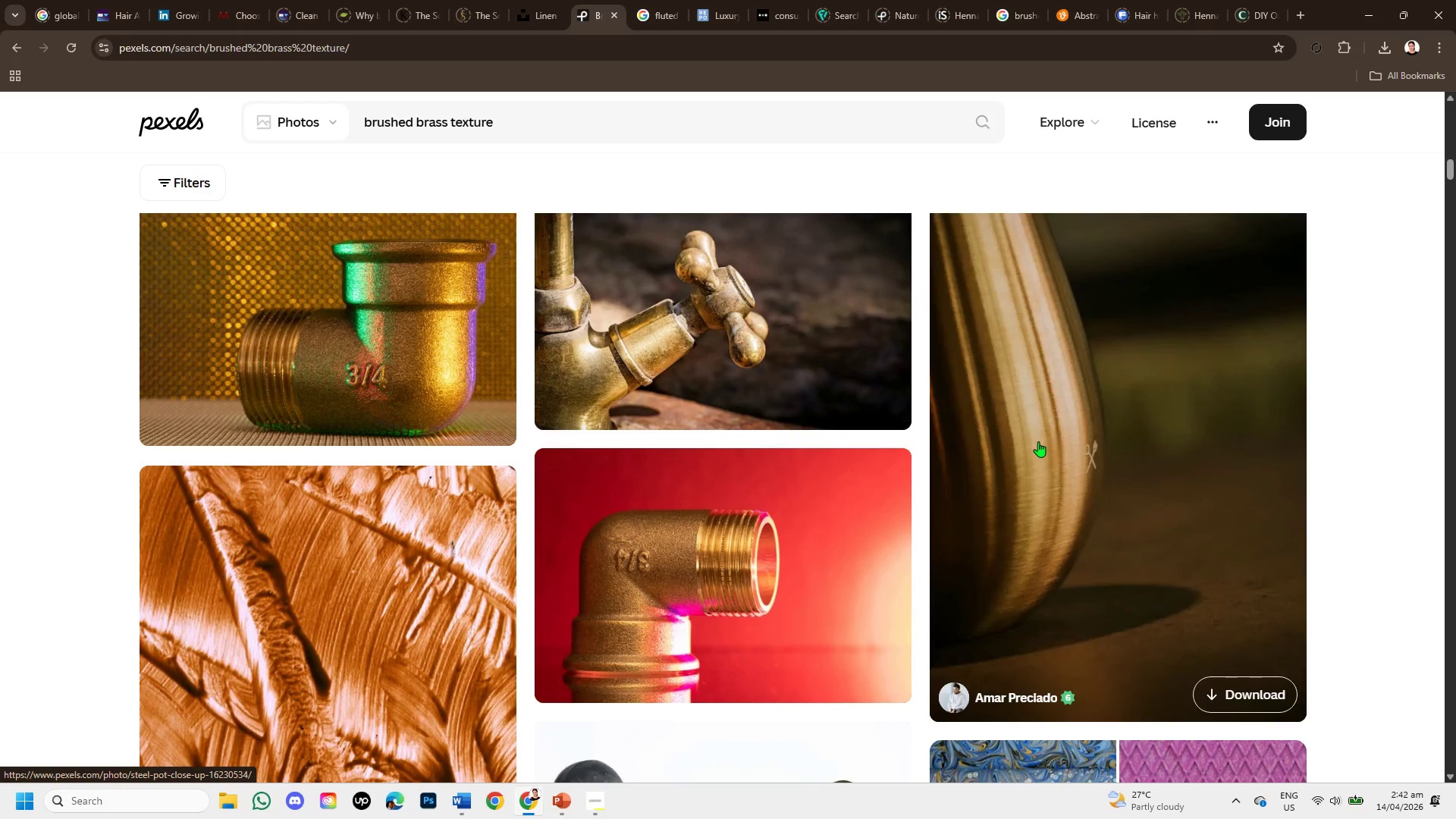 
scroll: coordinate [778, 555], scroll_direction: down, amount: 4.0
 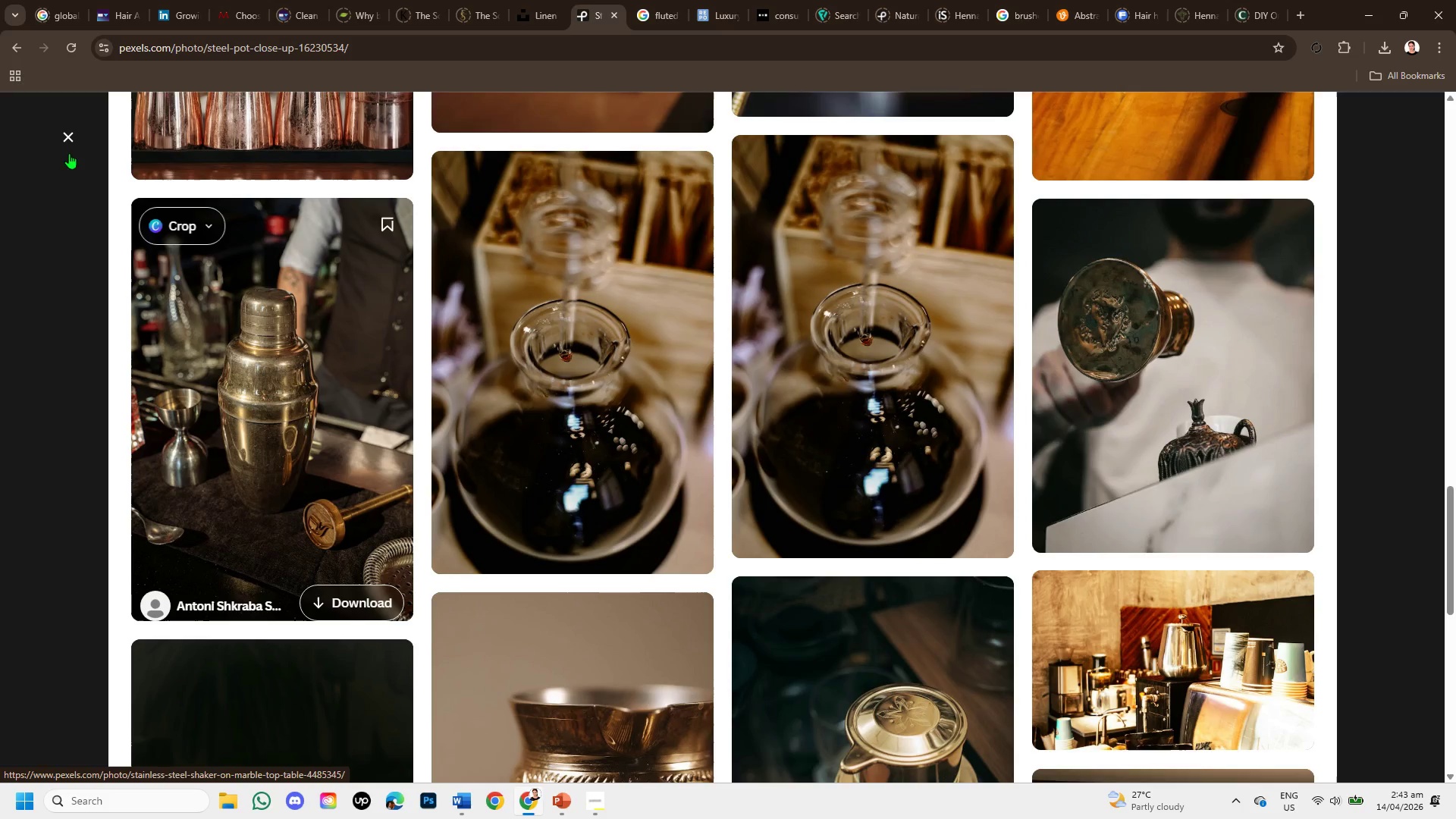 
left_click([64, 136])
 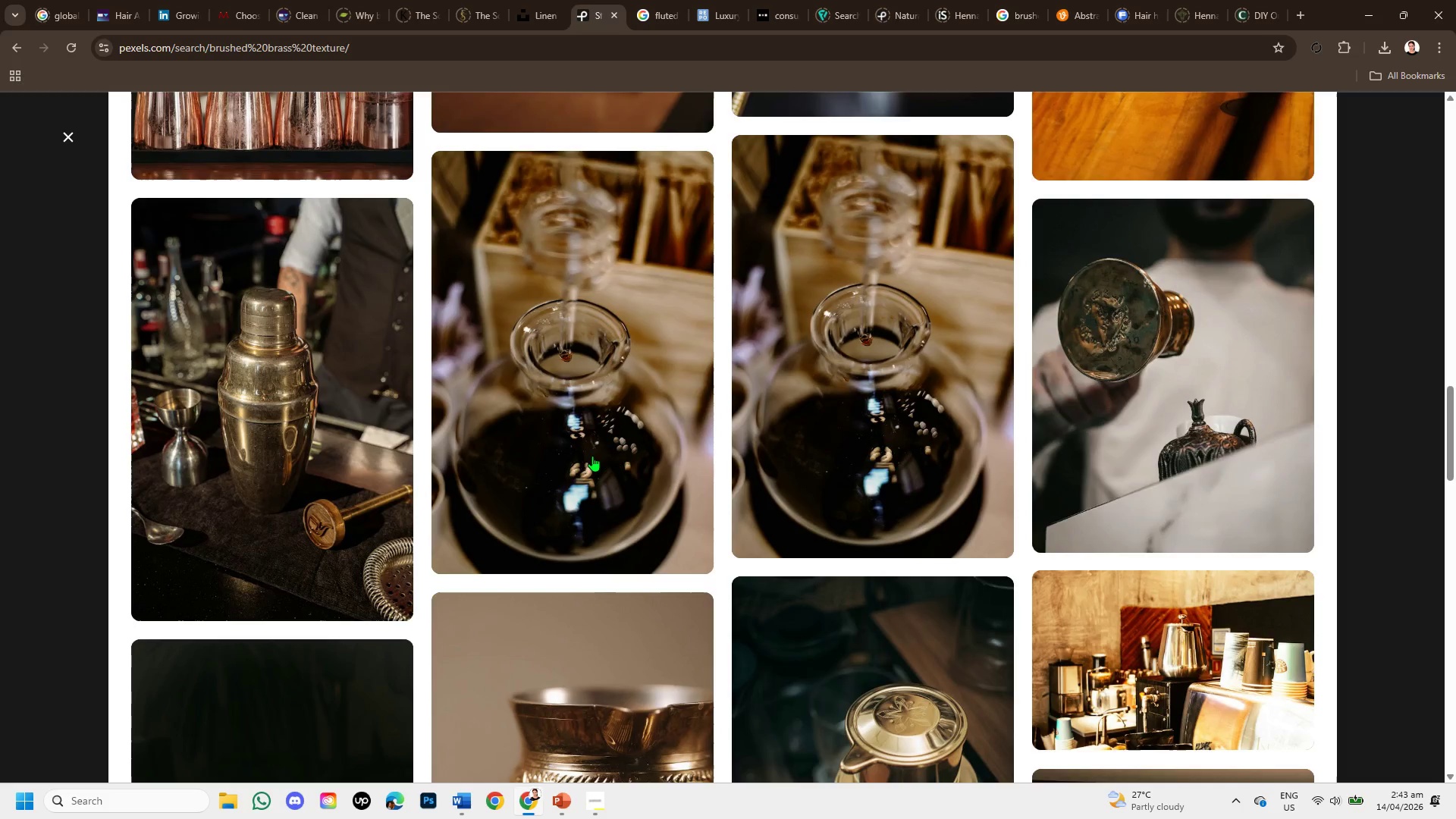 
scroll: coordinate [636, 565], scroll_direction: down, amount: 6.0
 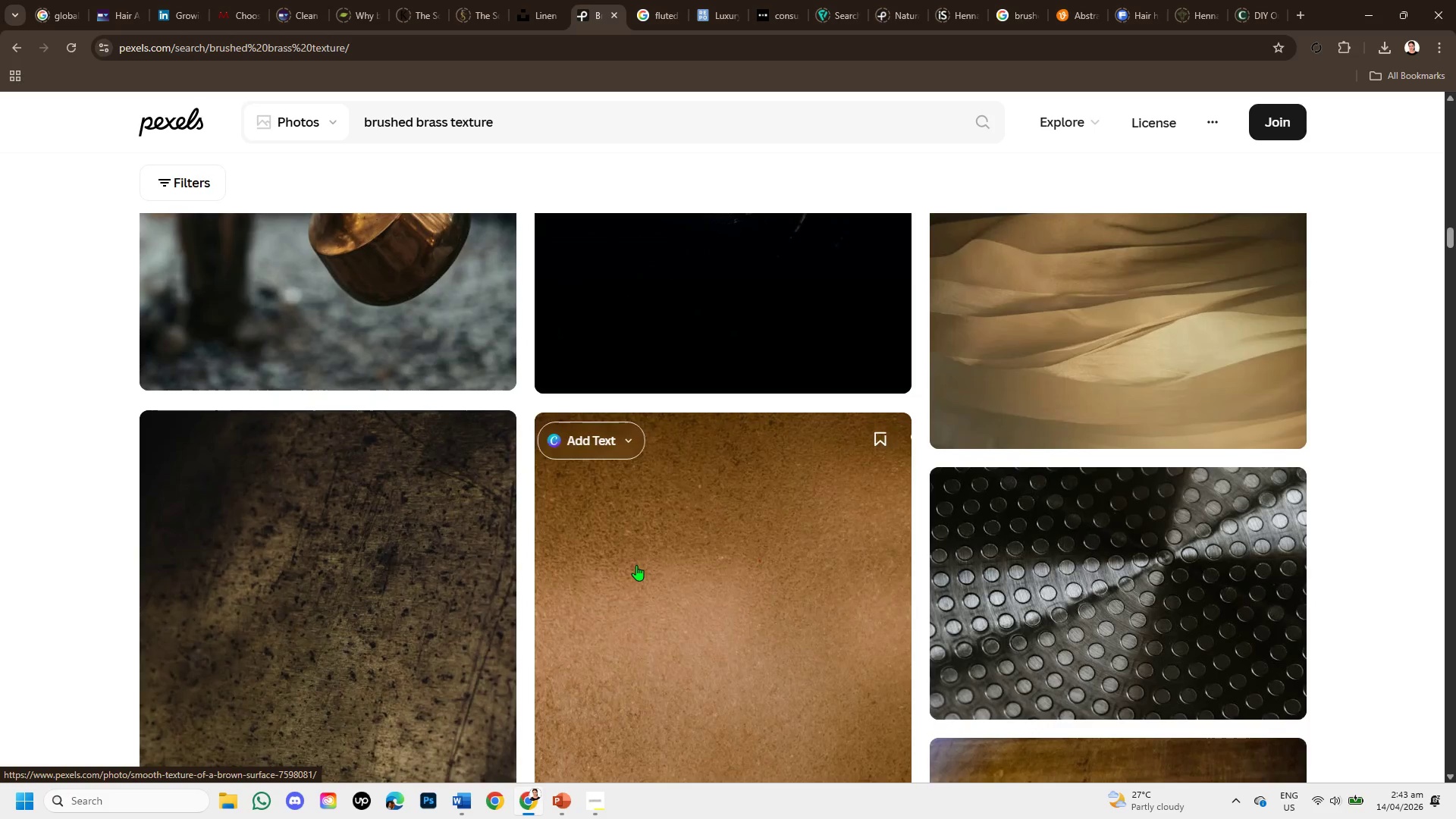 
scroll: coordinate [1021, 563], scroll_direction: up, amount: 4.0
 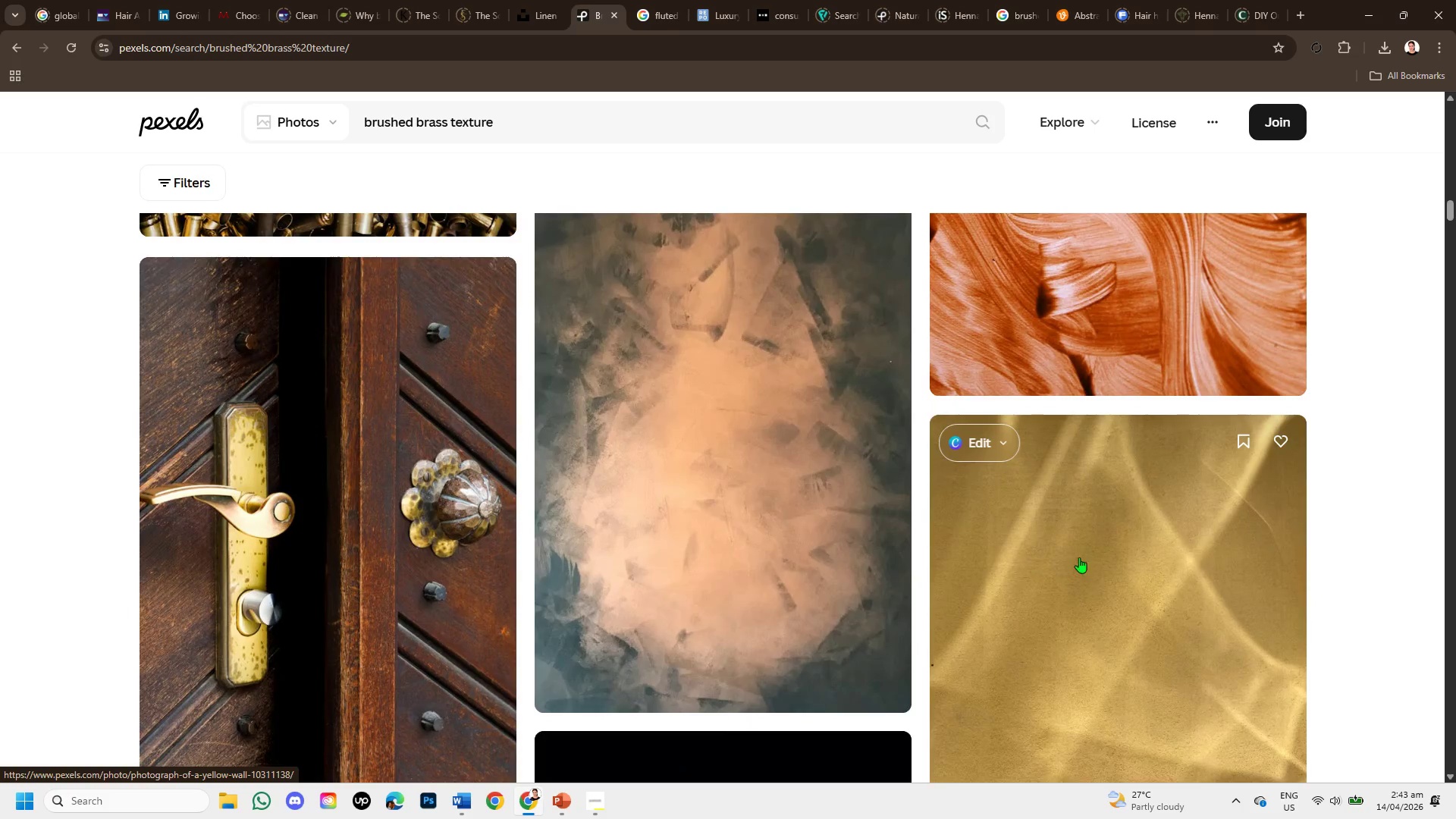 
scroll: coordinate [1093, 550], scroll_direction: down, amount: 3.0
 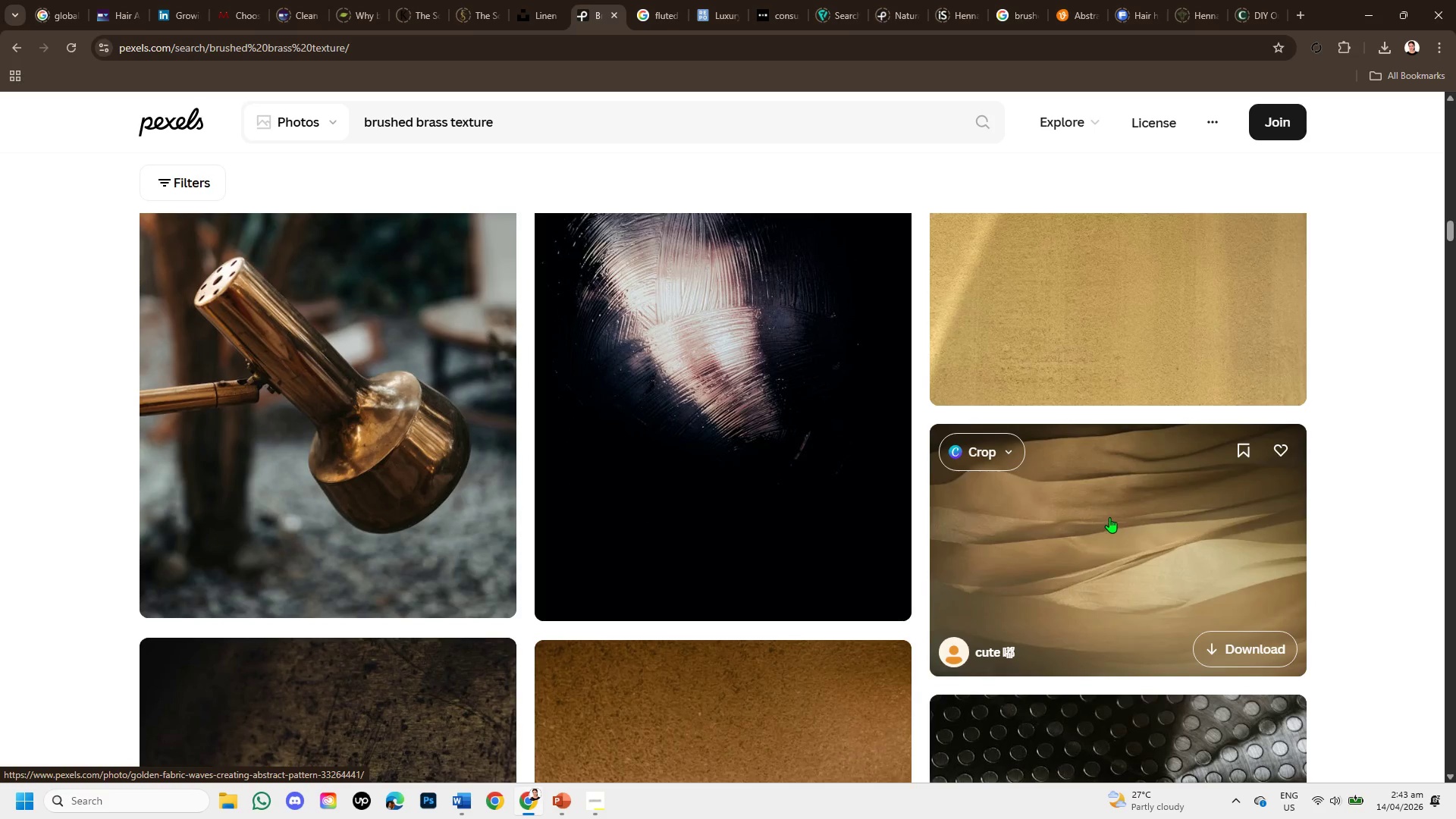 
left_click([1114, 497])
 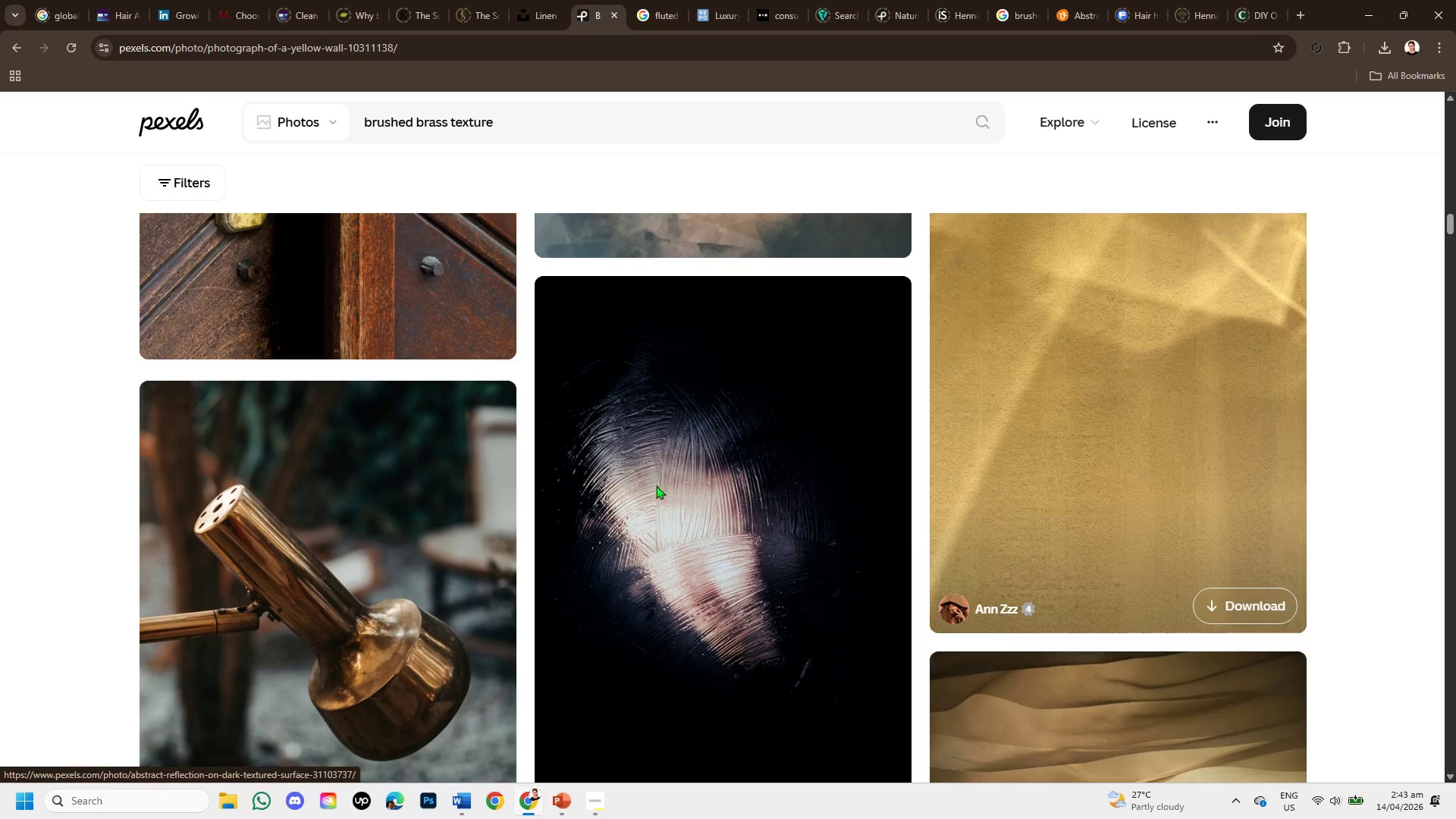 
scroll: coordinate [1109, 517], scroll_direction: up, amount: 1.0
 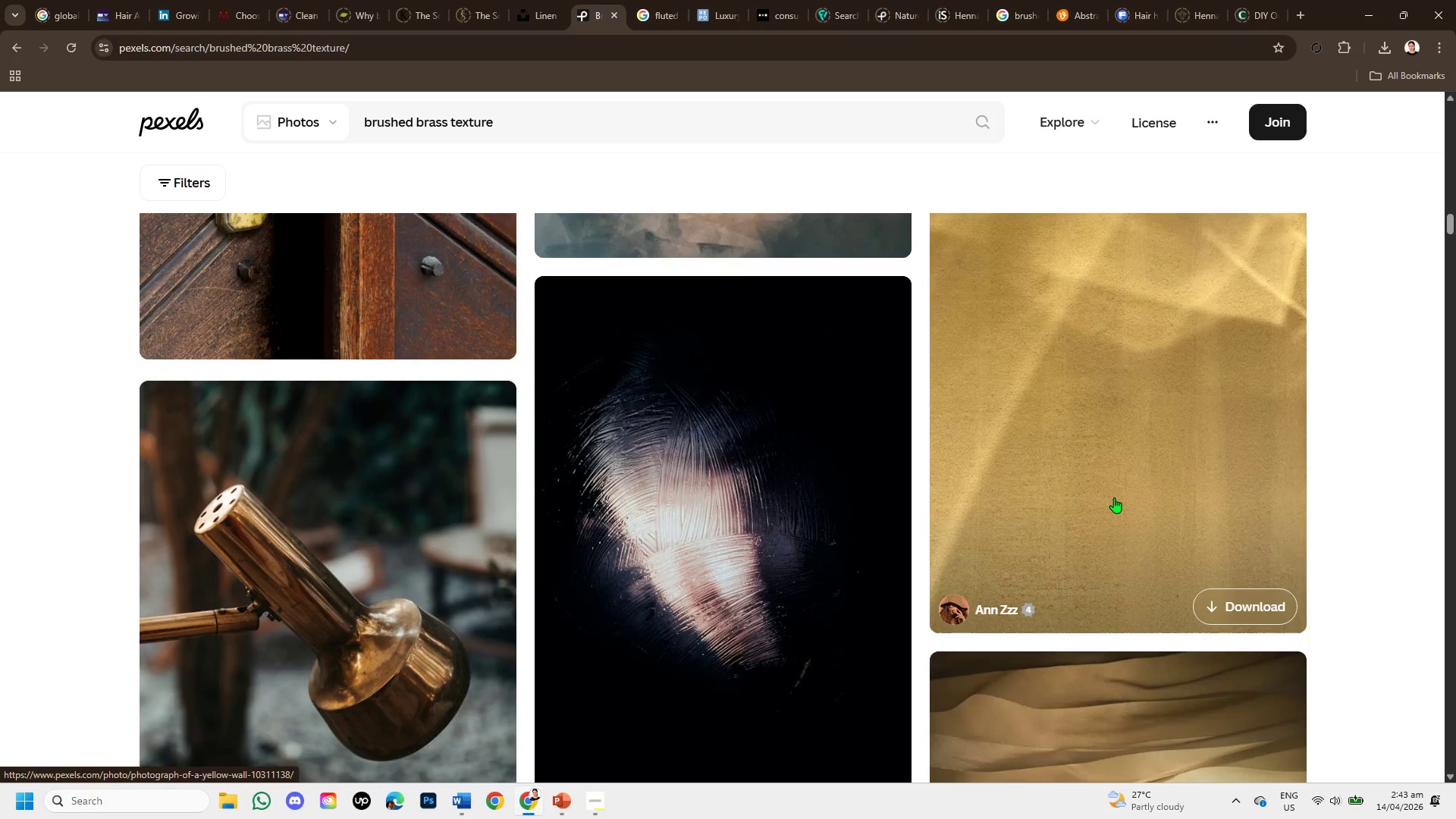 
scroll: coordinate [642, 513], scroll_direction: down, amount: 1.0
 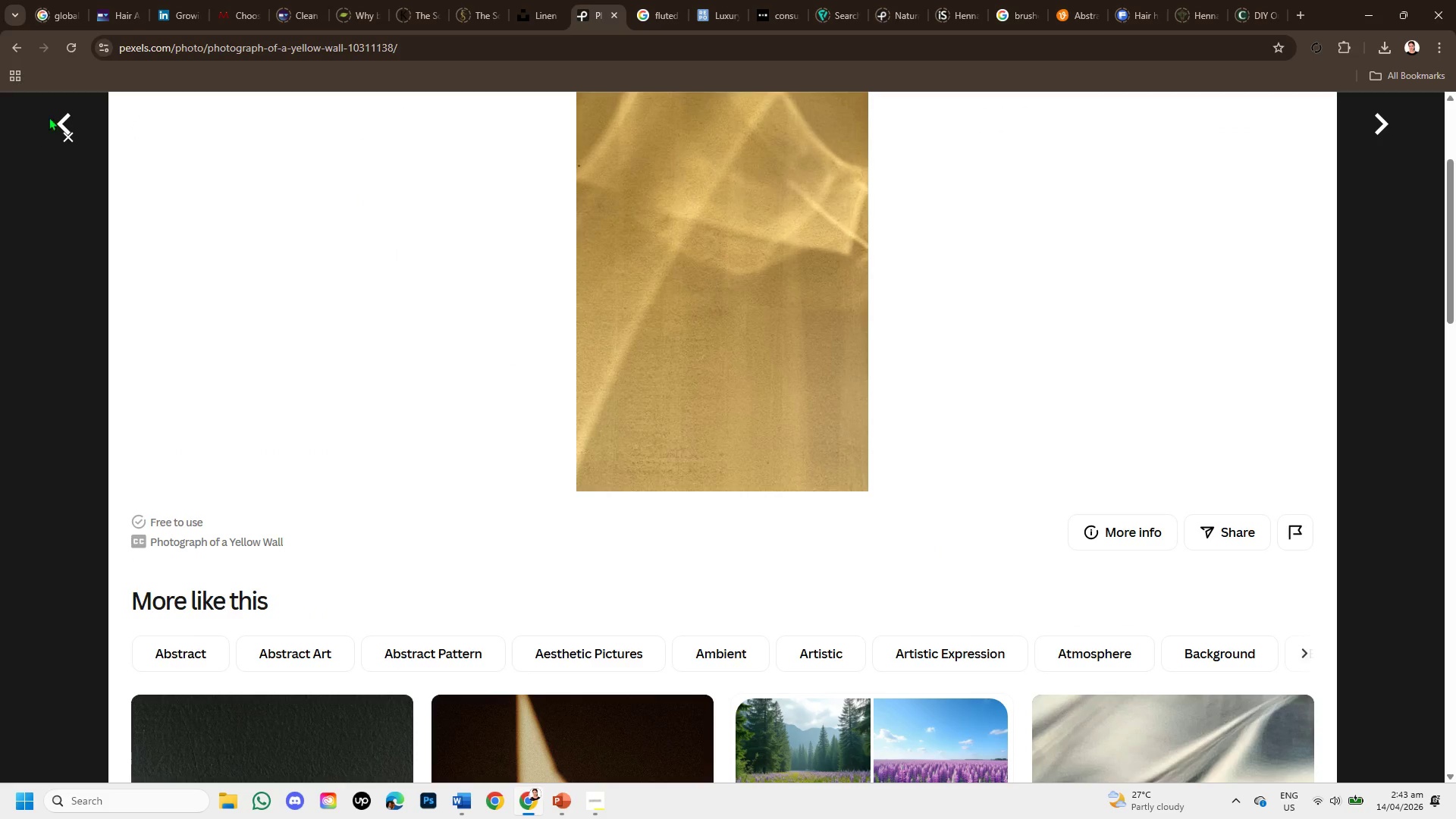 
left_click([67, 136])
 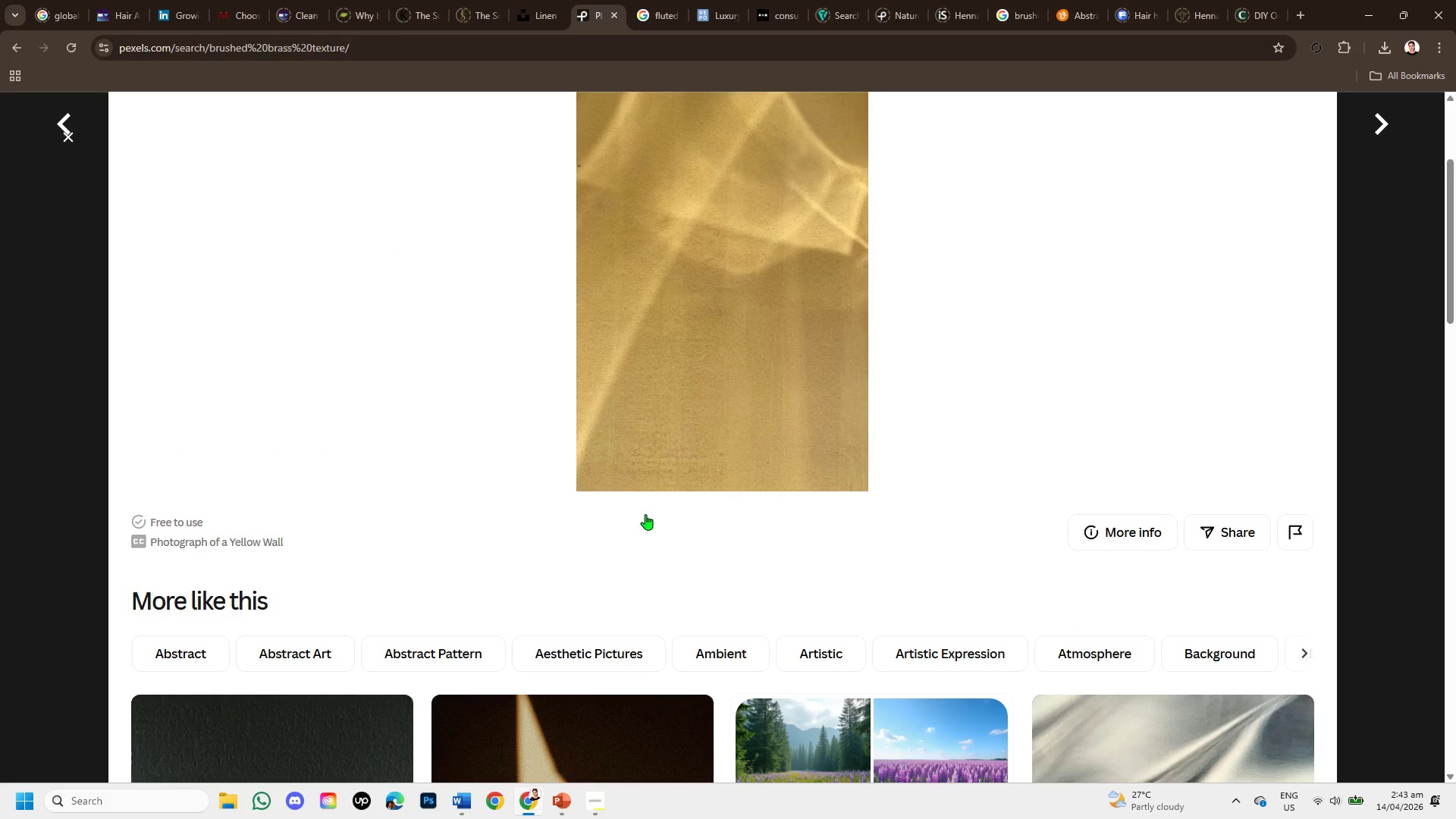 
scroll: coordinate [573, 667], scroll_direction: down, amount: 10.0
 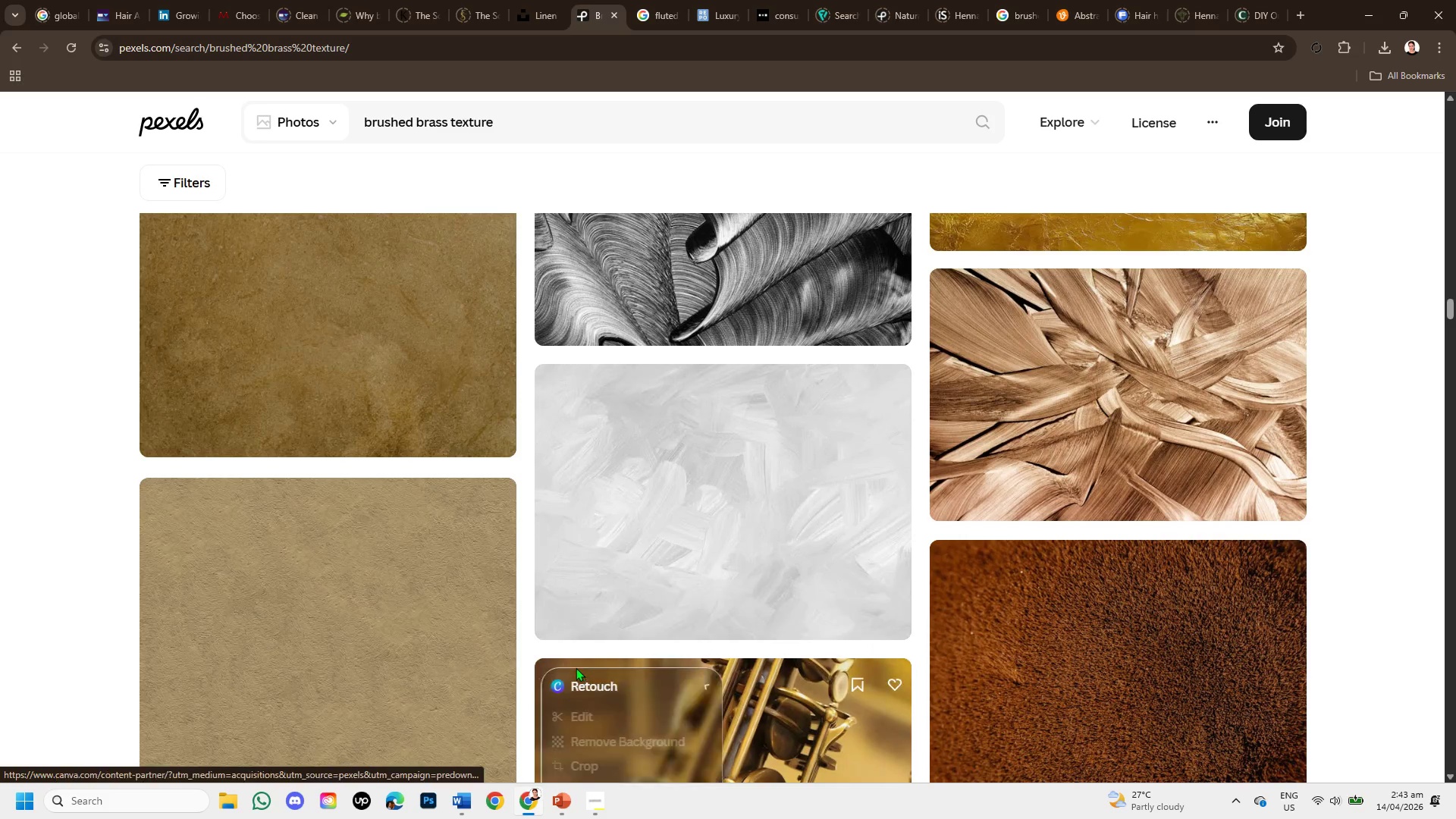 
scroll: coordinate [585, 655], scroll_direction: down, amount: 8.0
 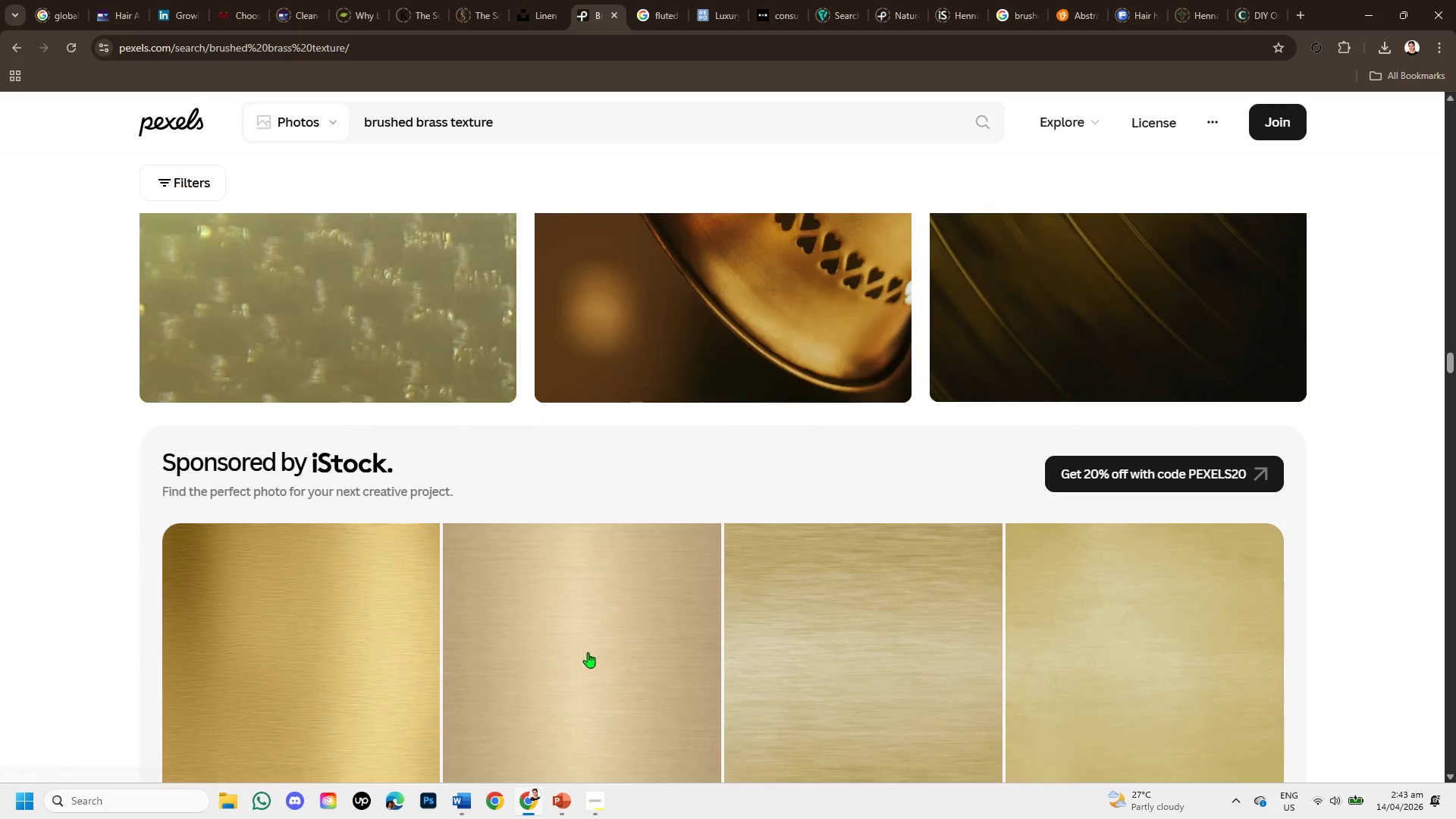 
scroll: coordinate [843, 633], scroll_direction: down, amount: 9.0
 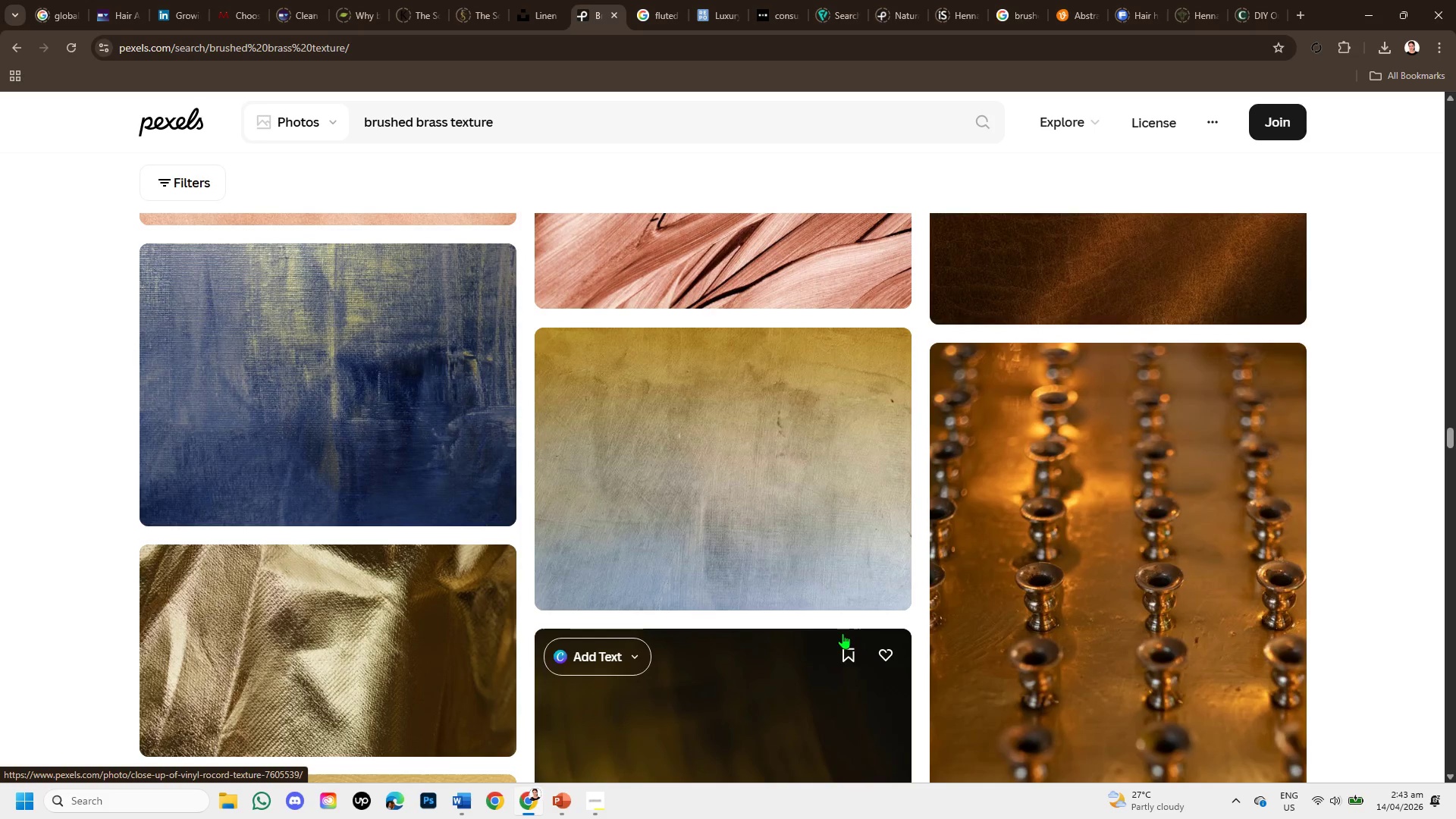 
scroll: coordinate [937, 625], scroll_direction: down, amount: 6.0
 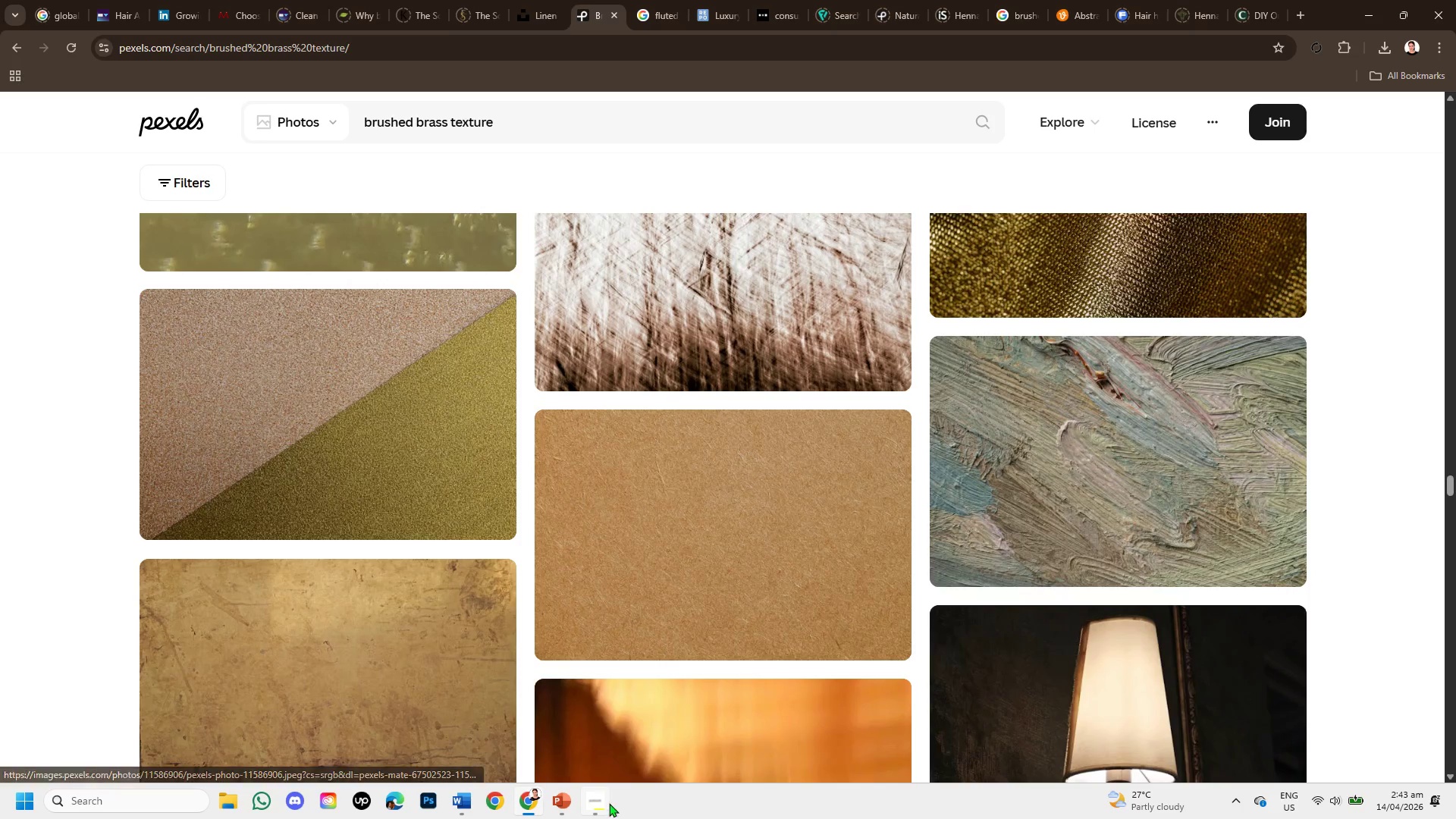 
left_click([604, 798])